 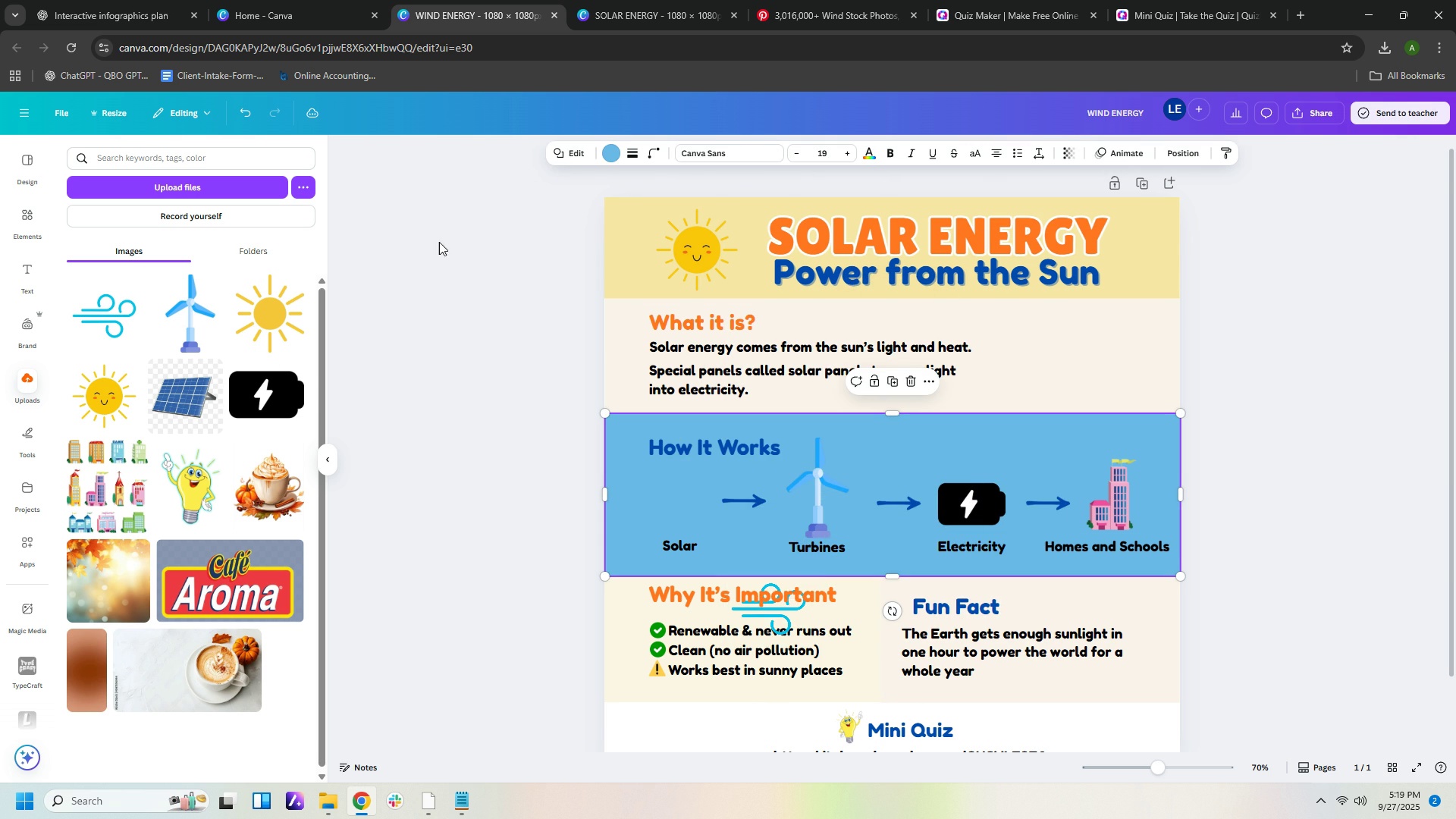 
left_click([610, 153])
 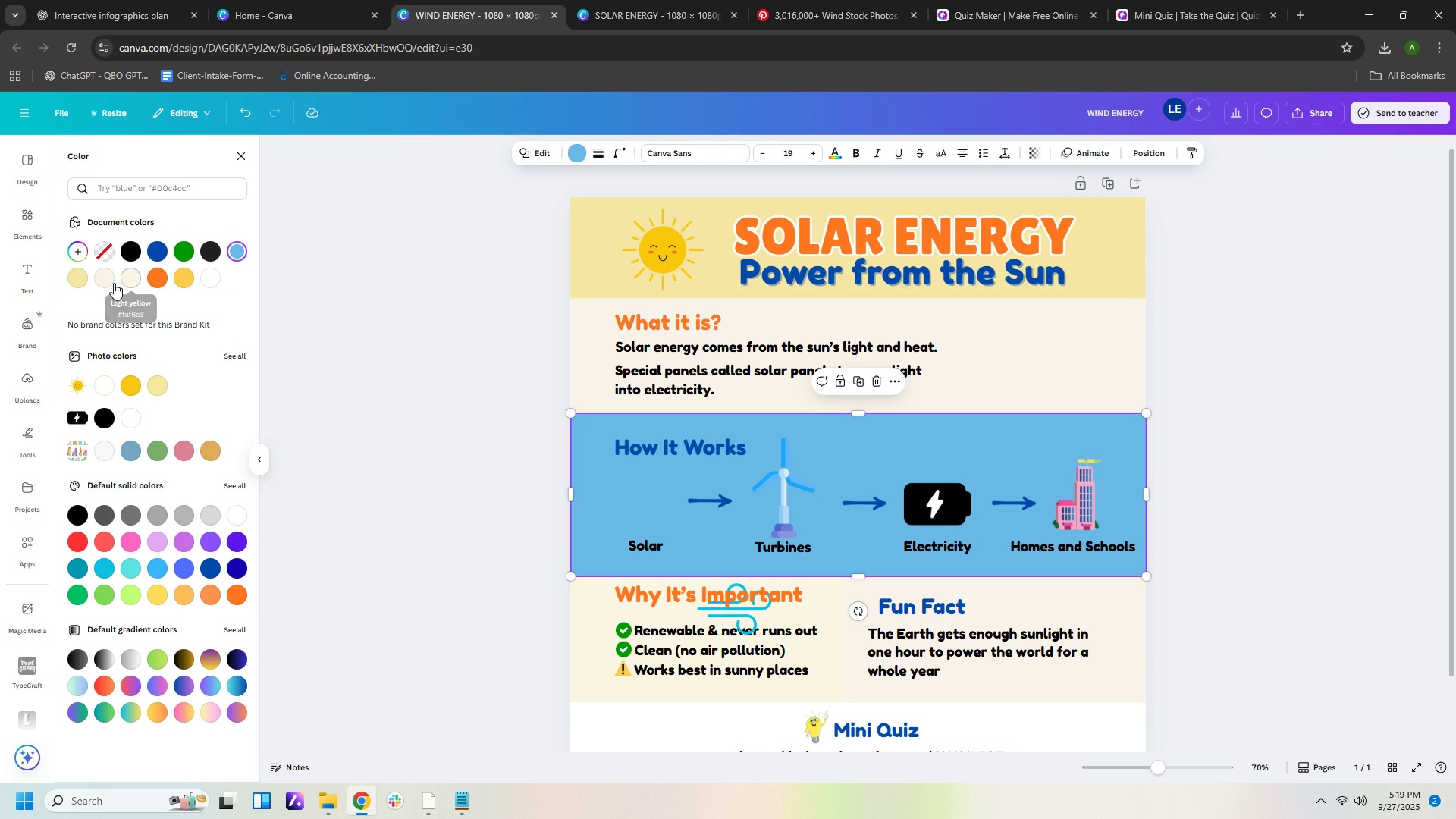 
left_click([109, 283])
 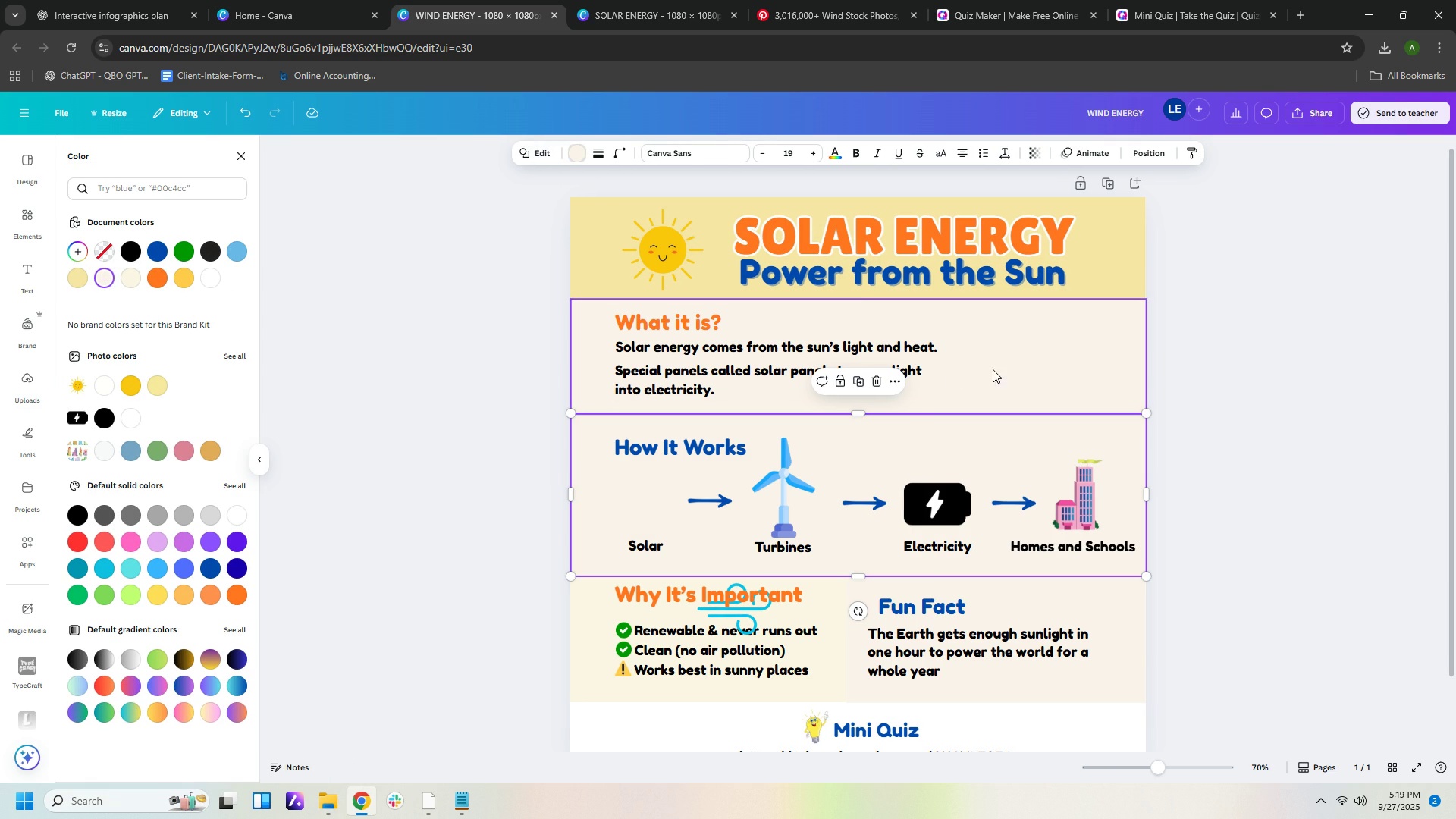 
left_click([1003, 364])
 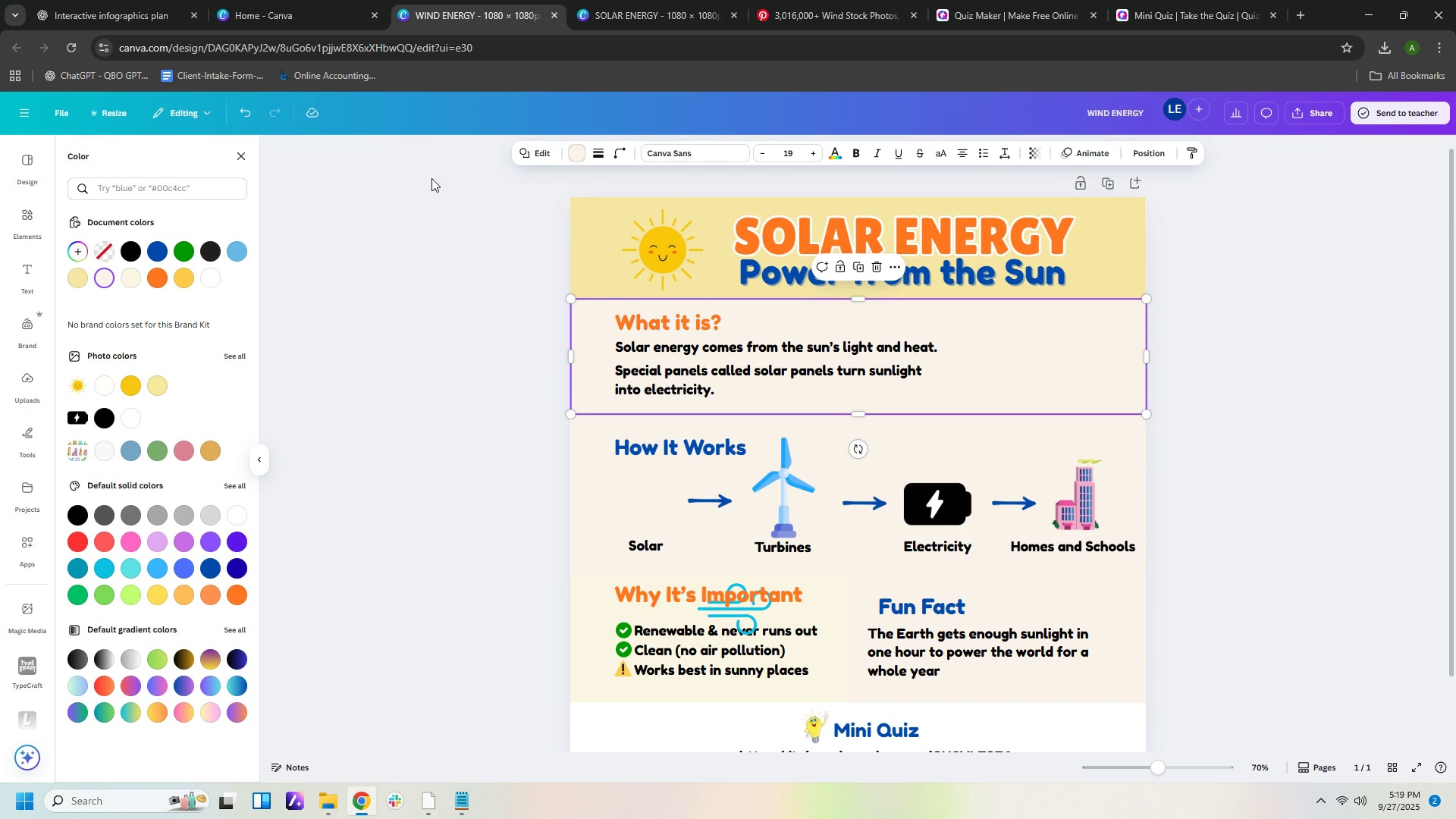 
left_click([713, 217])
 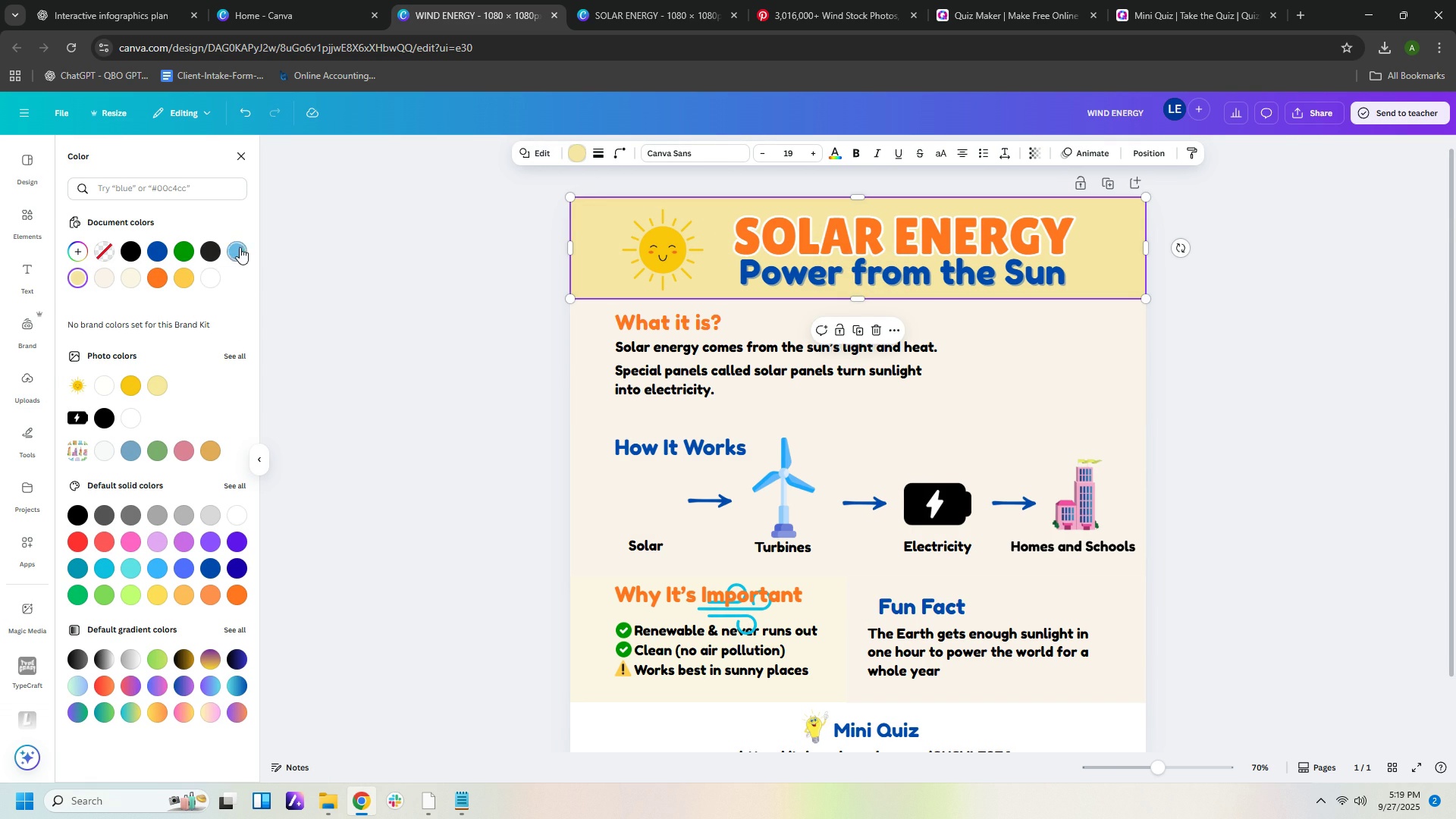 
left_click([240, 247])
 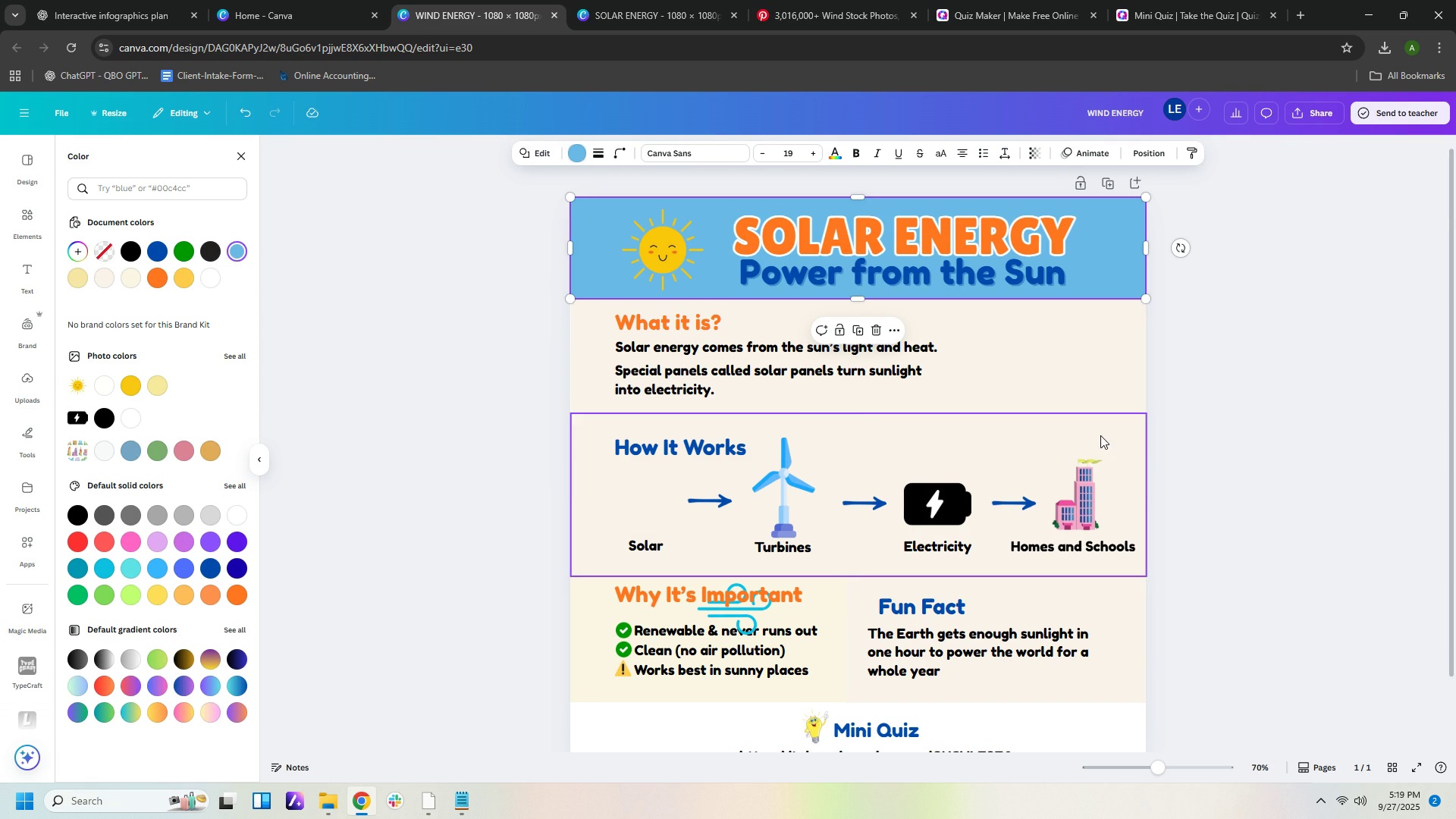 
left_click([1101, 436])
 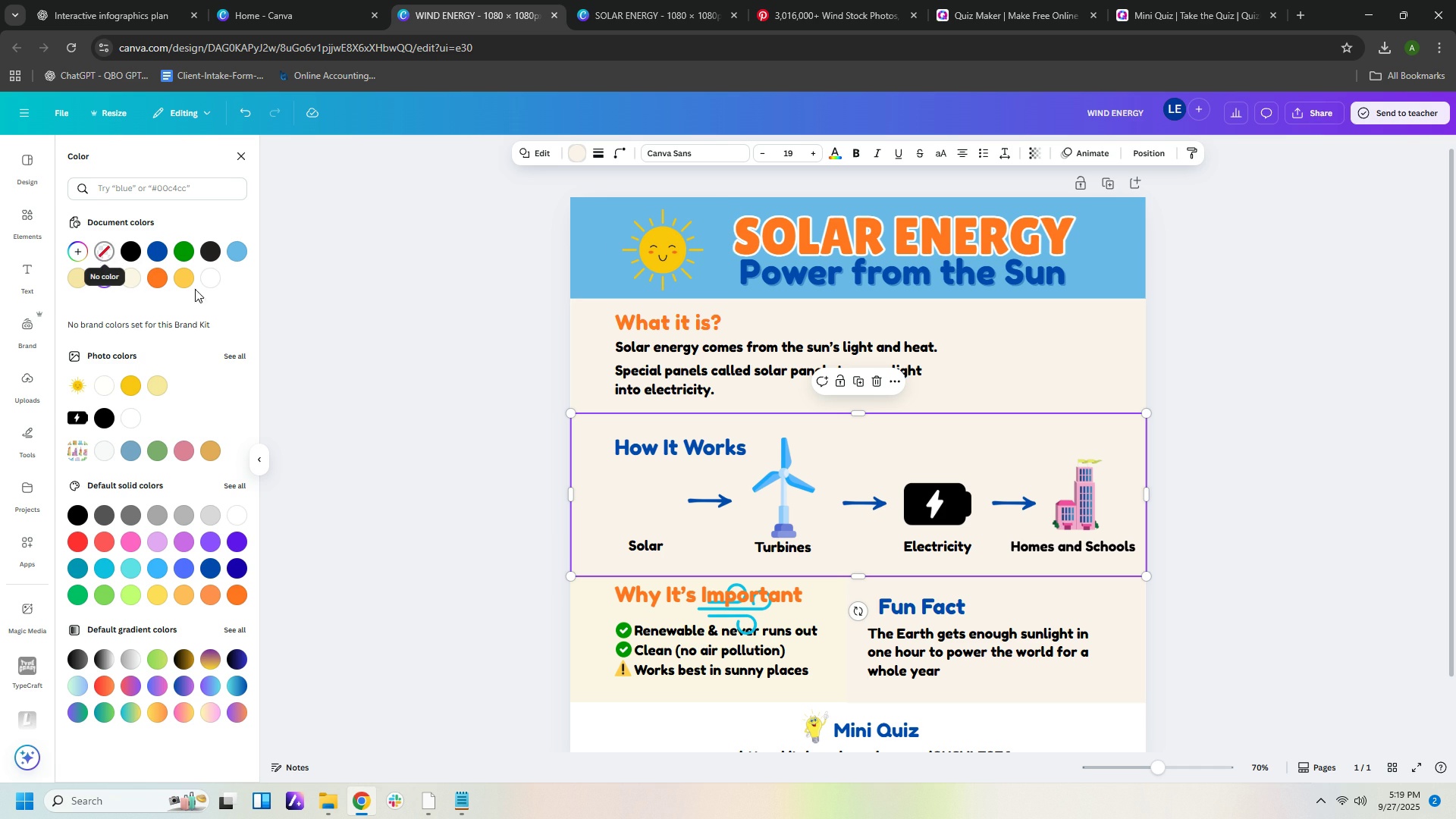 
wait(6.59)
 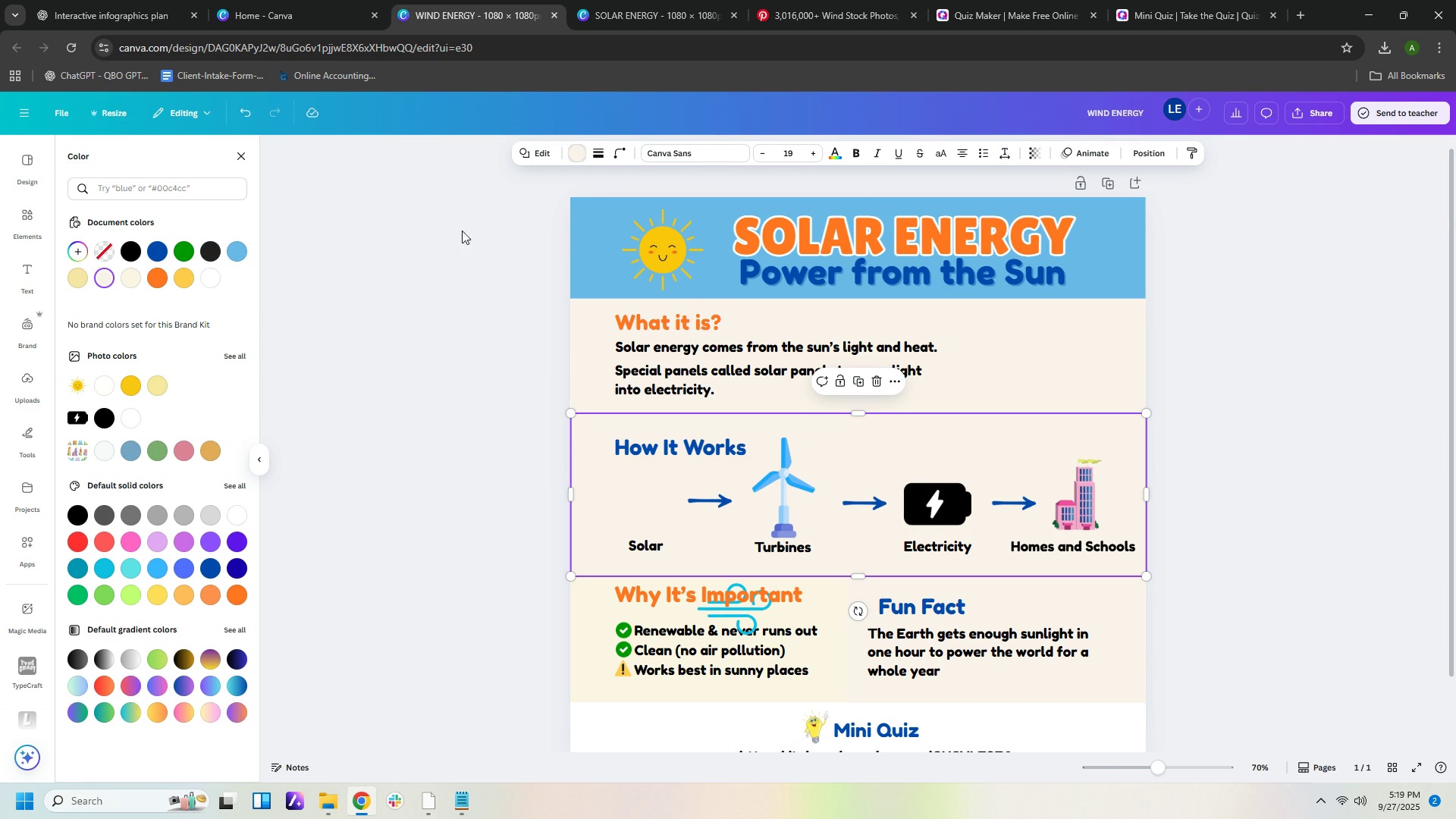 
left_click([77, 251])
 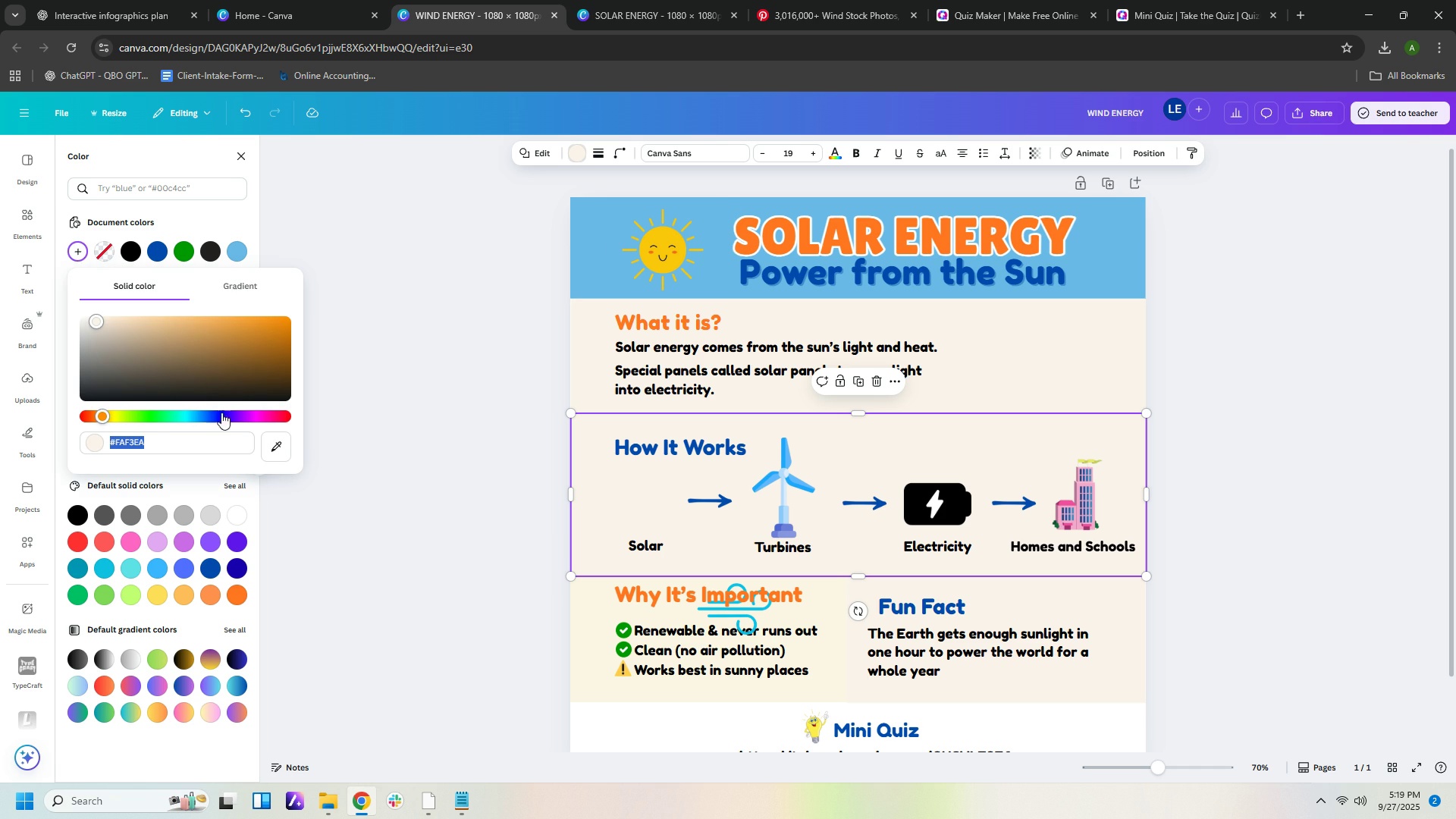 
mouse_move([206, 435])
 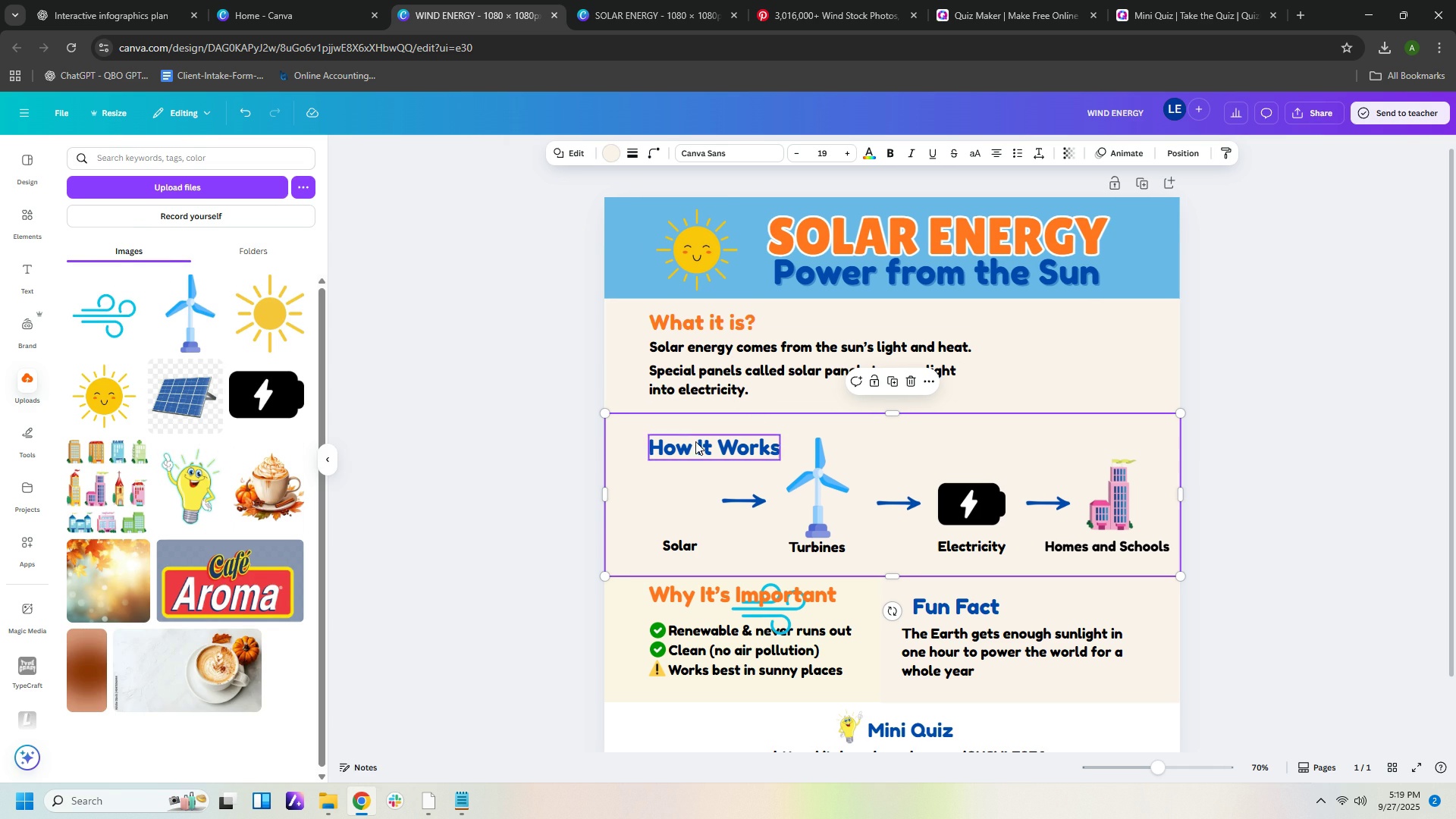 
left_click([611, 450])
 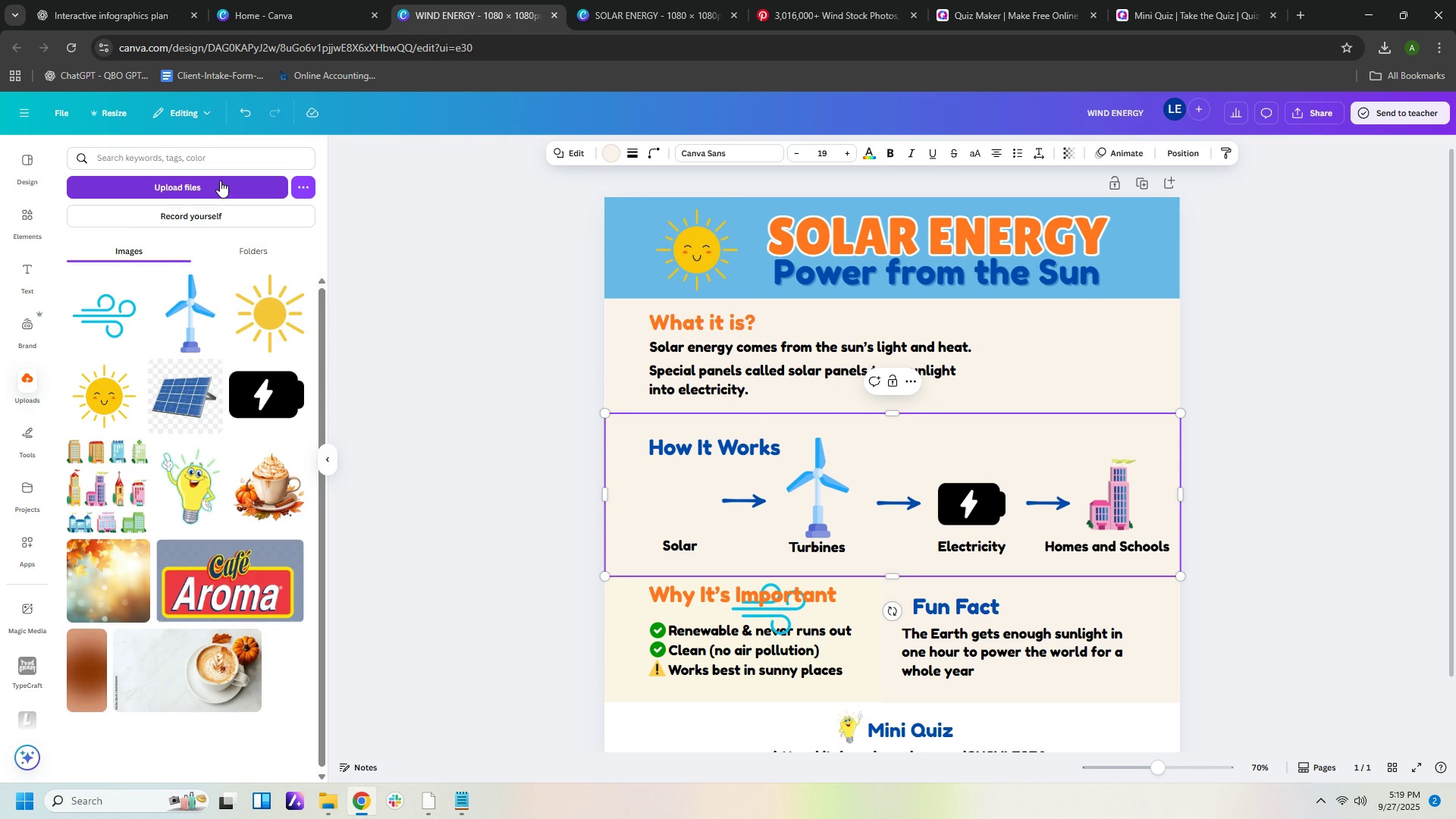 
left_click([220, 180])
 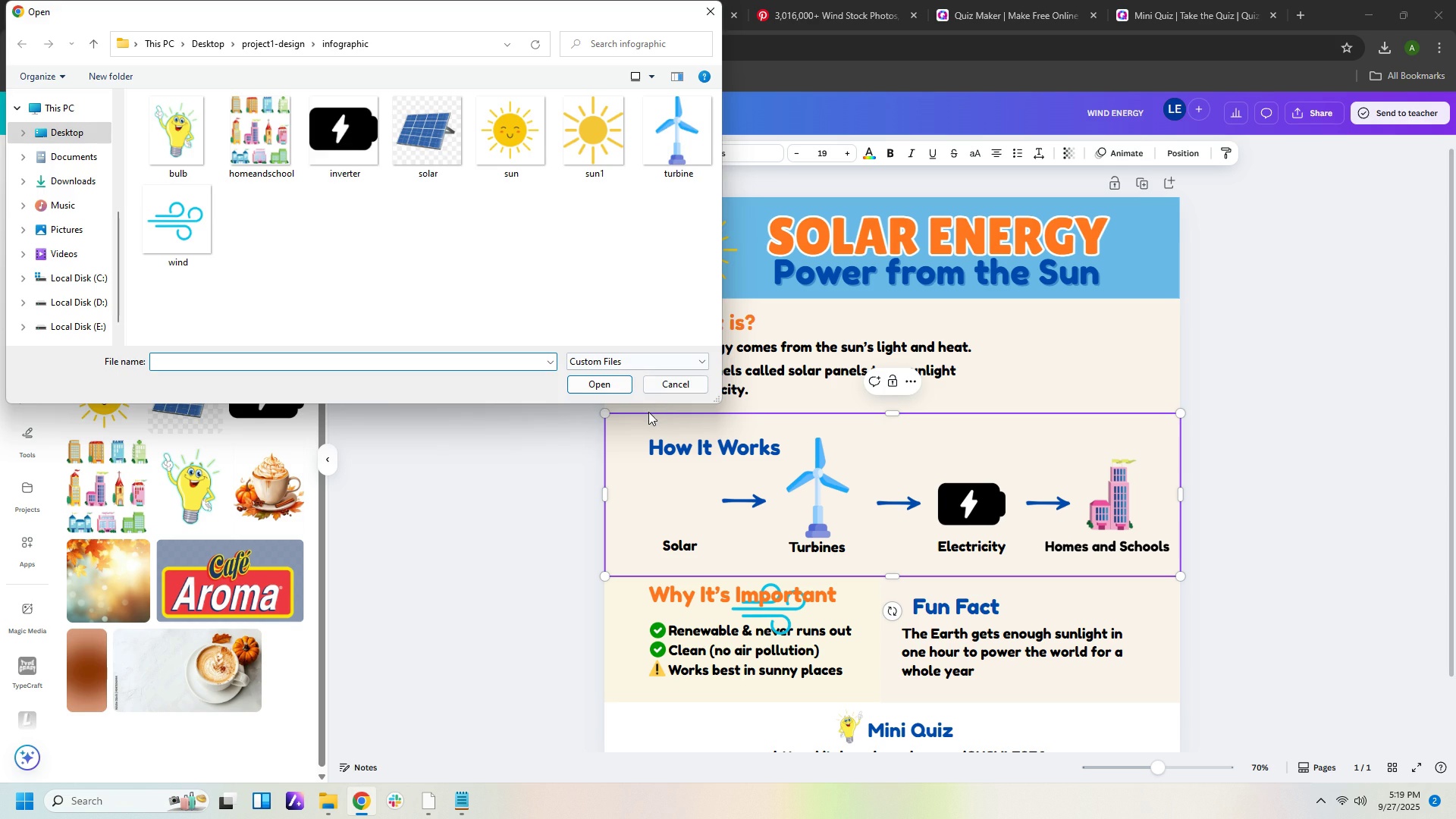 
left_click([664, 382])
 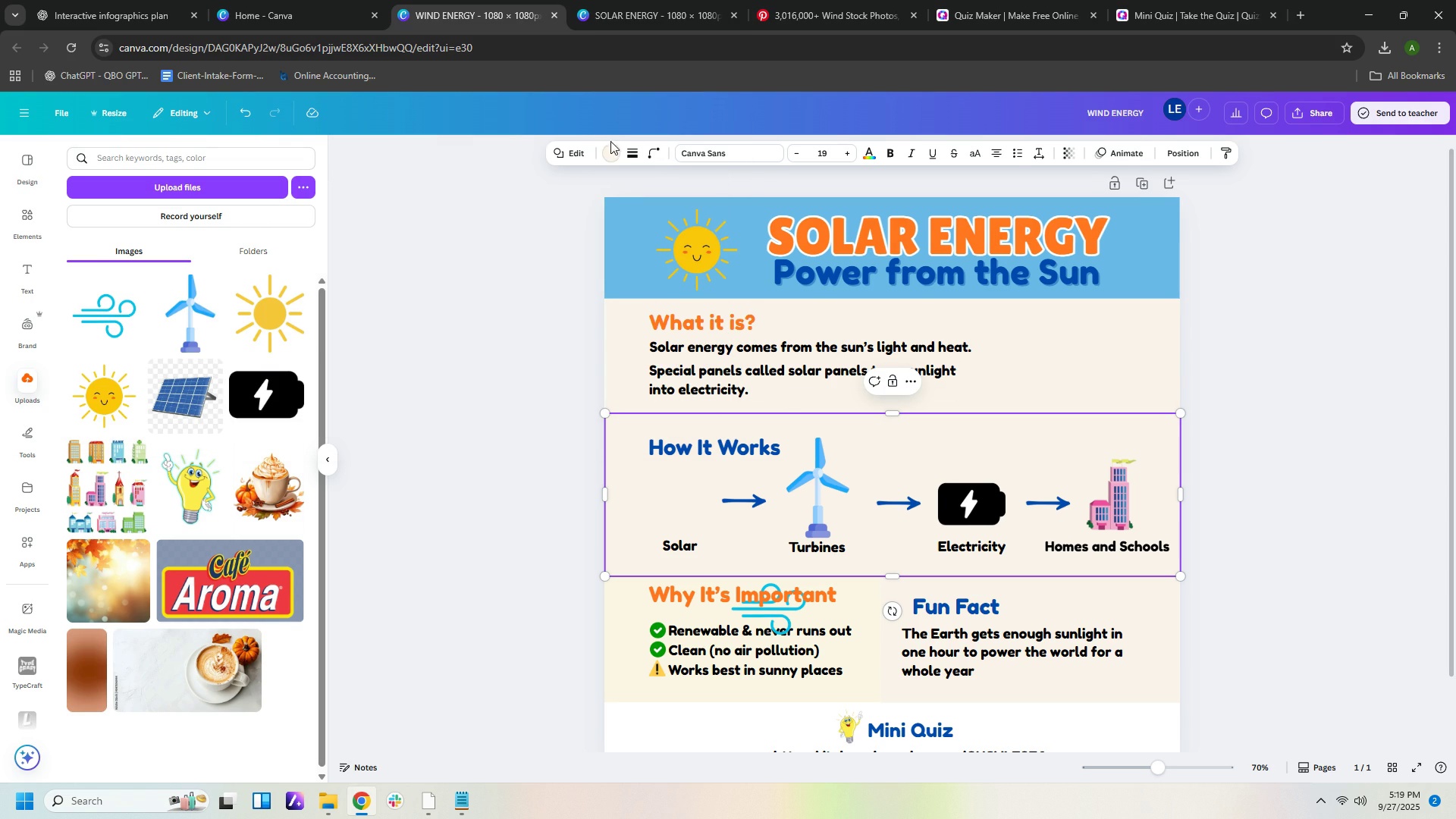 
left_click([604, 155])
 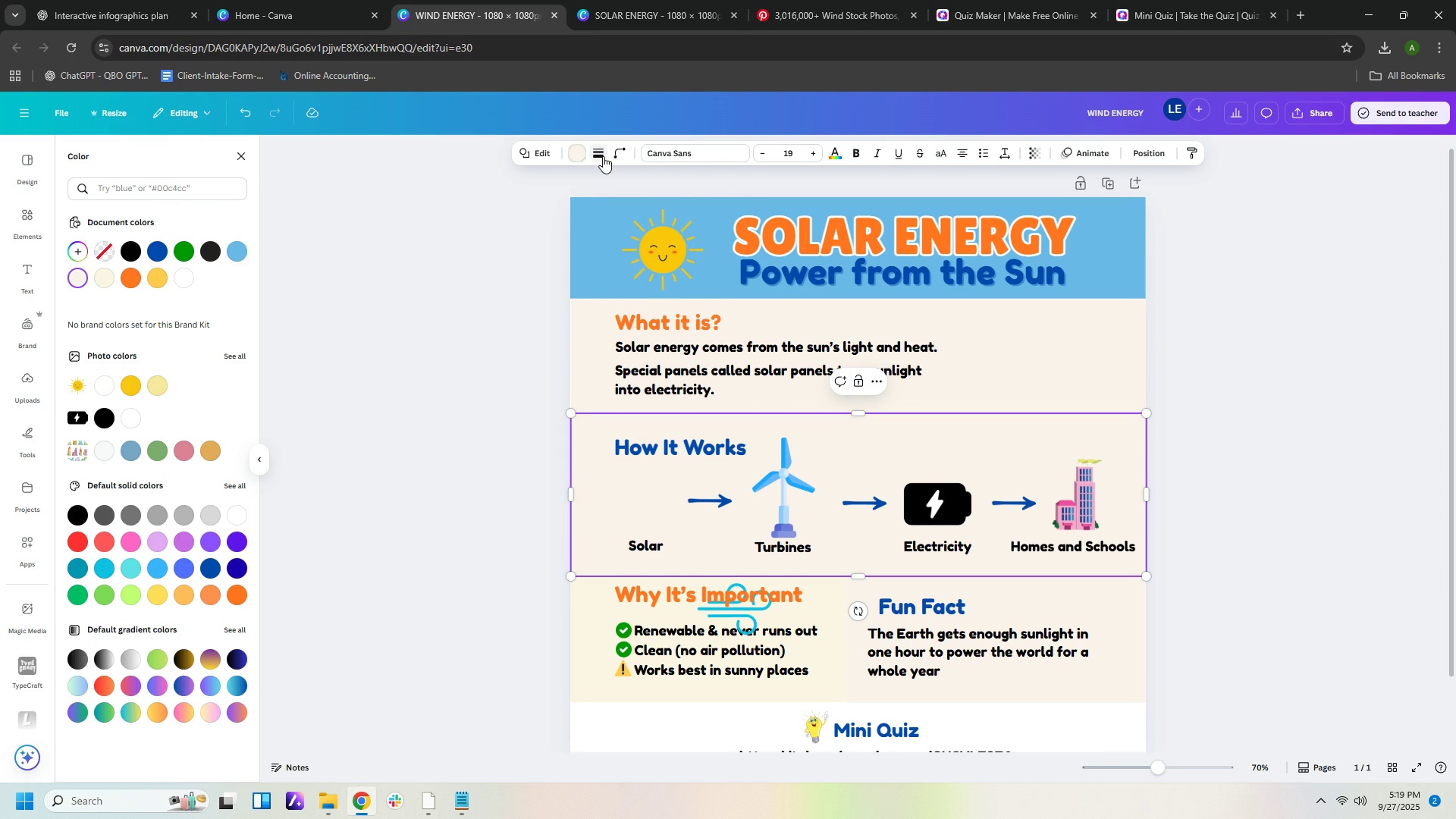 
mouse_move([586, 154])
 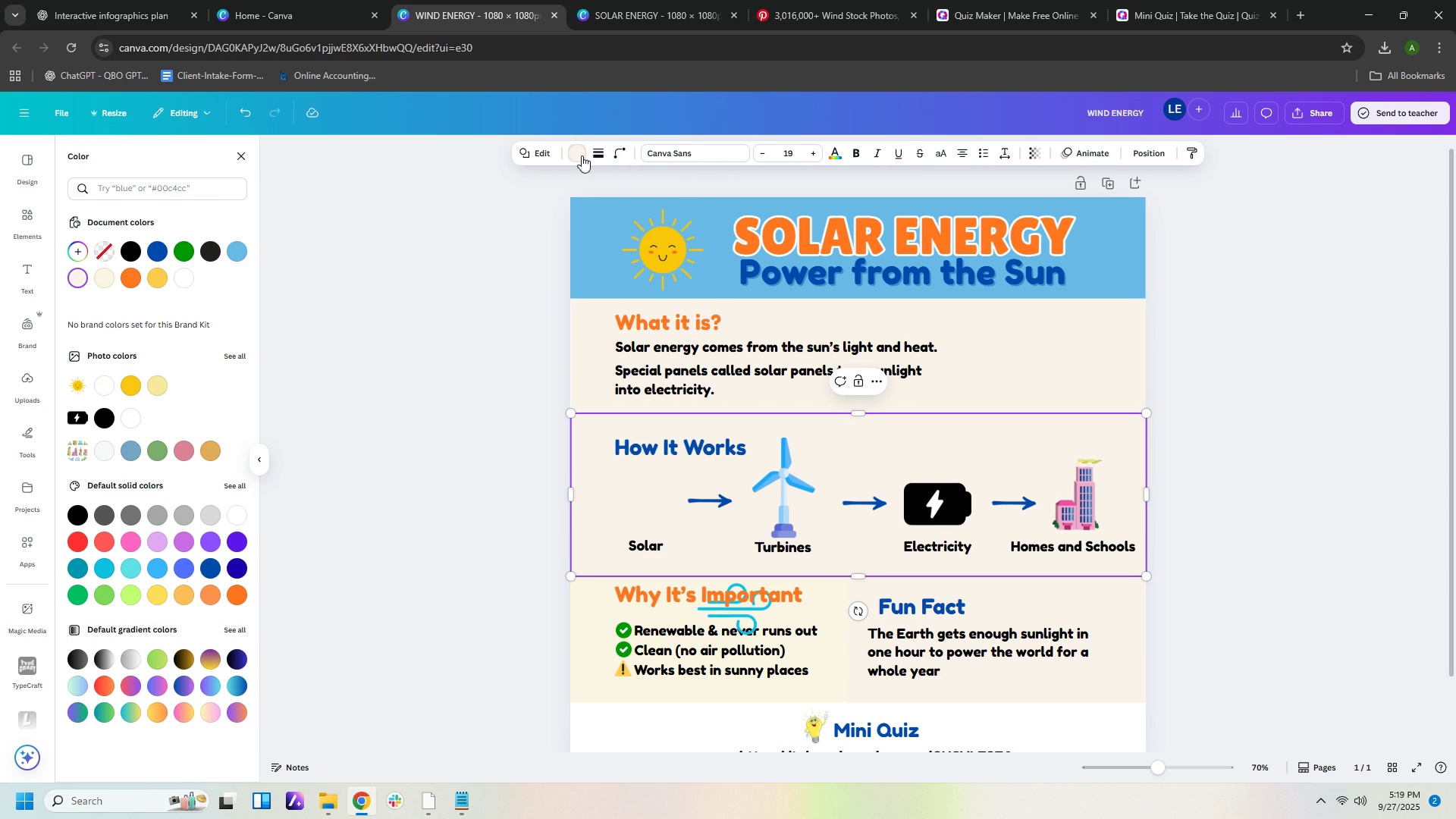 
left_click([576, 155])
 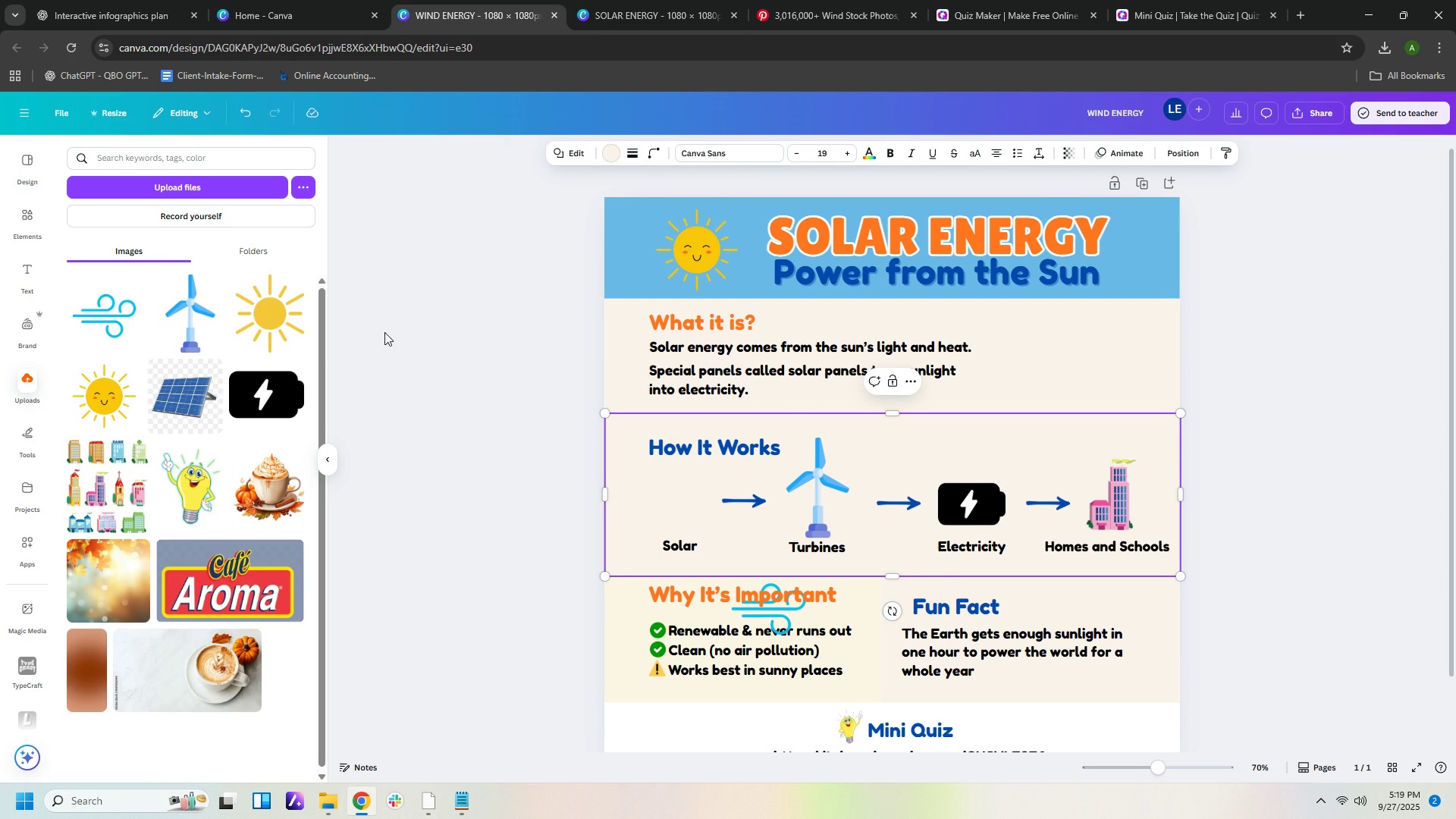 
left_click([614, 154])
 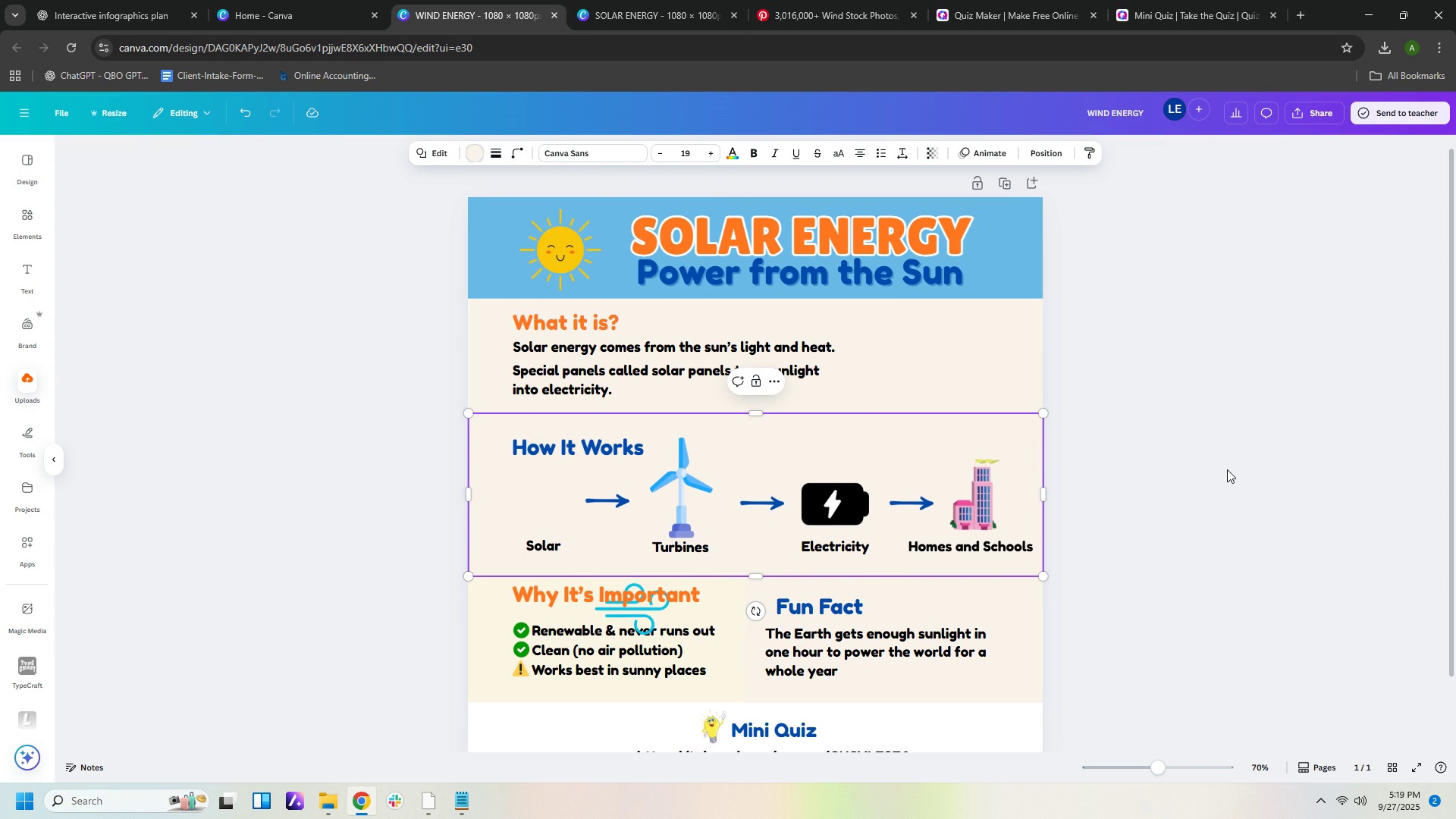 
left_click([1227, 469])
 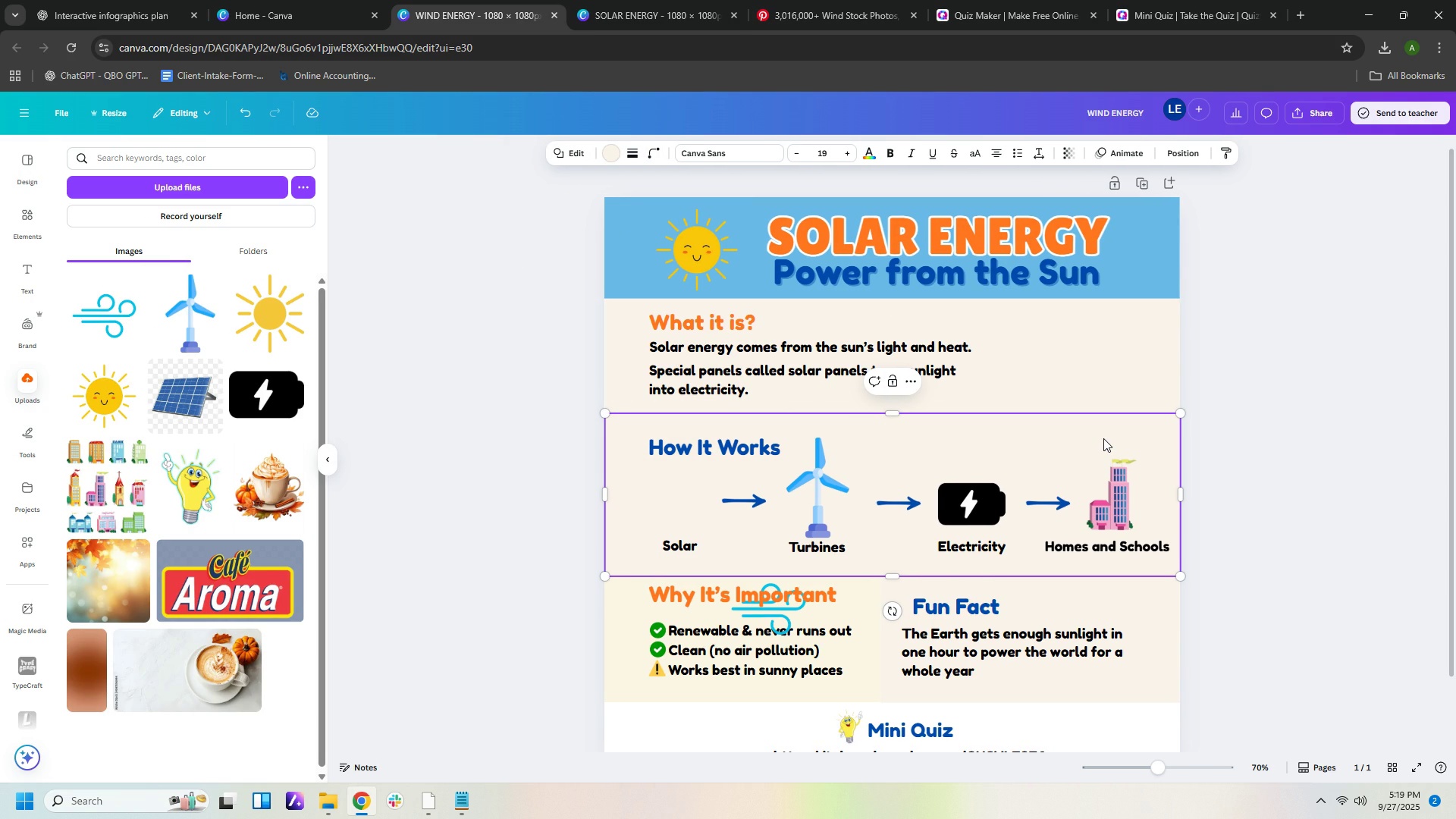 
left_click([1103, 435])
 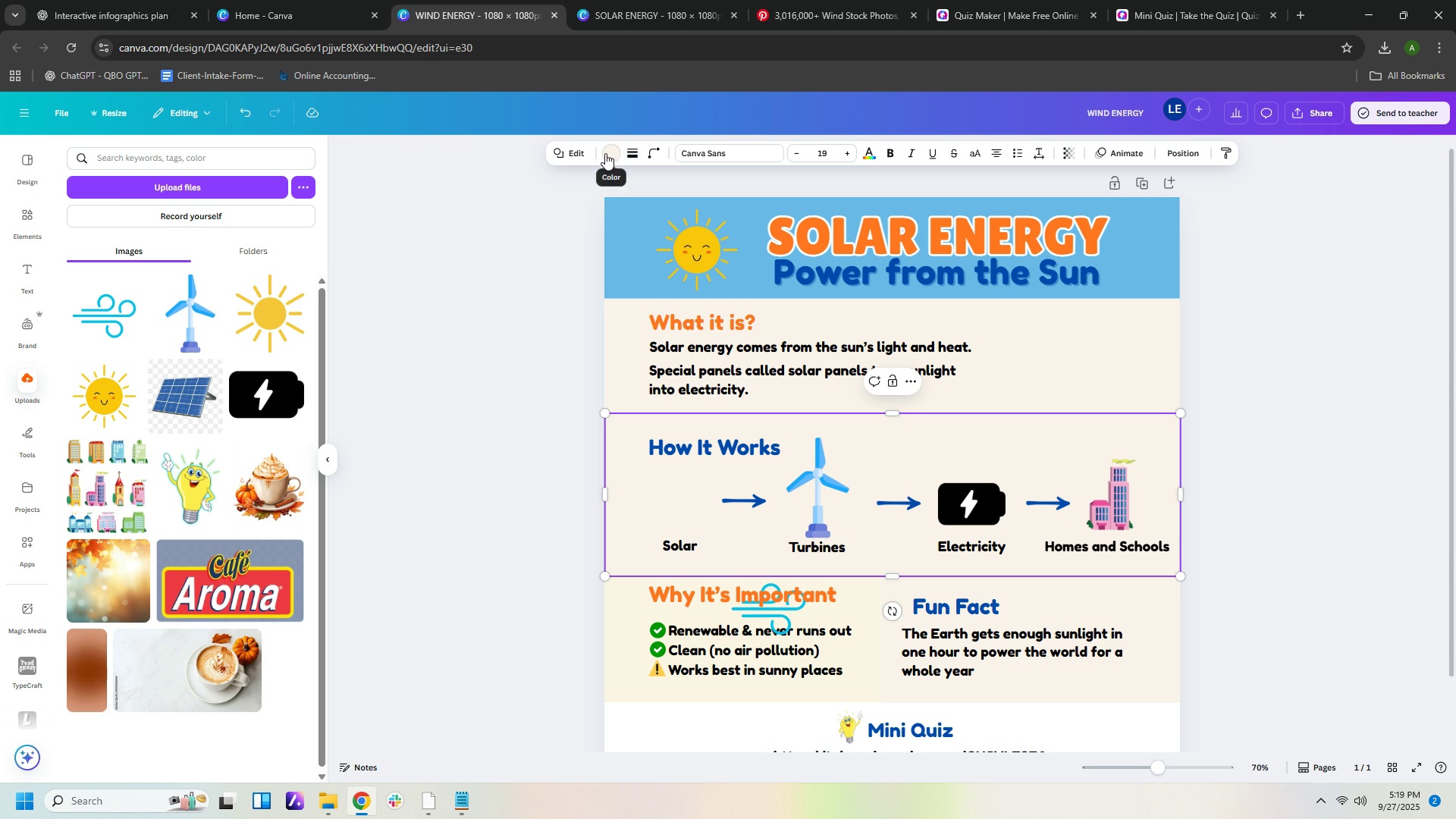 
left_click([606, 152])
 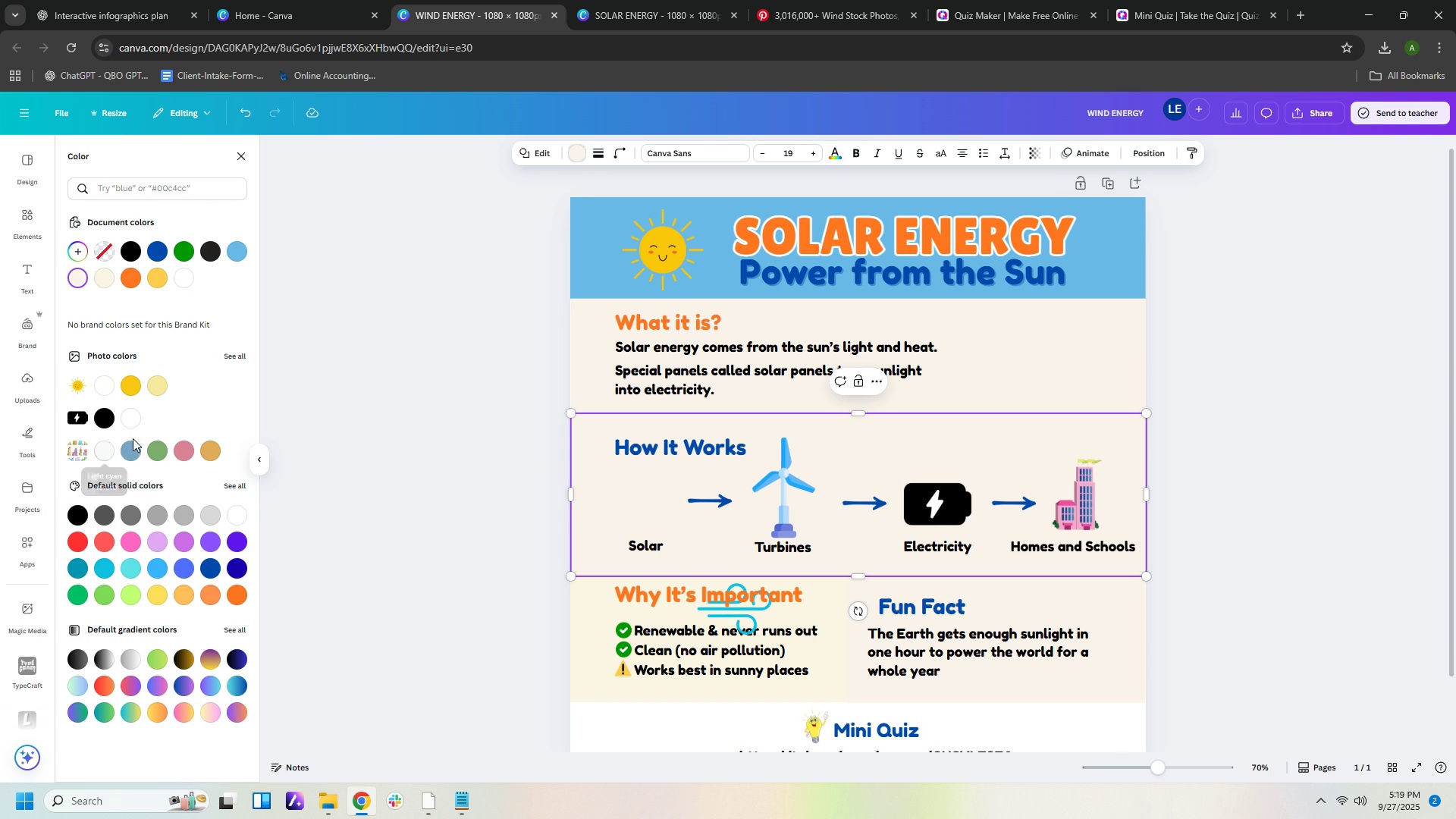 
left_click([132, 453])
 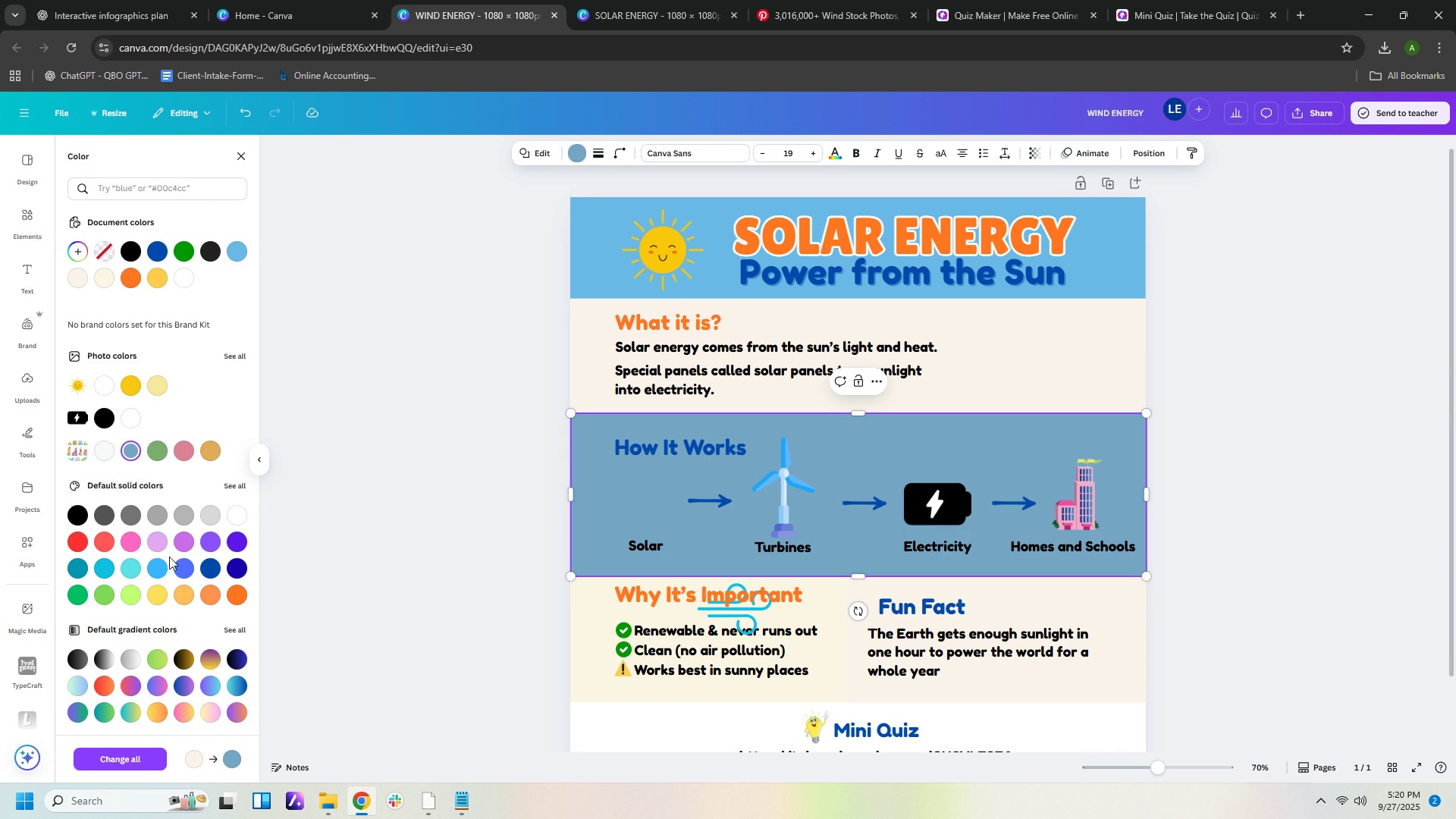 
left_click([134, 567])
 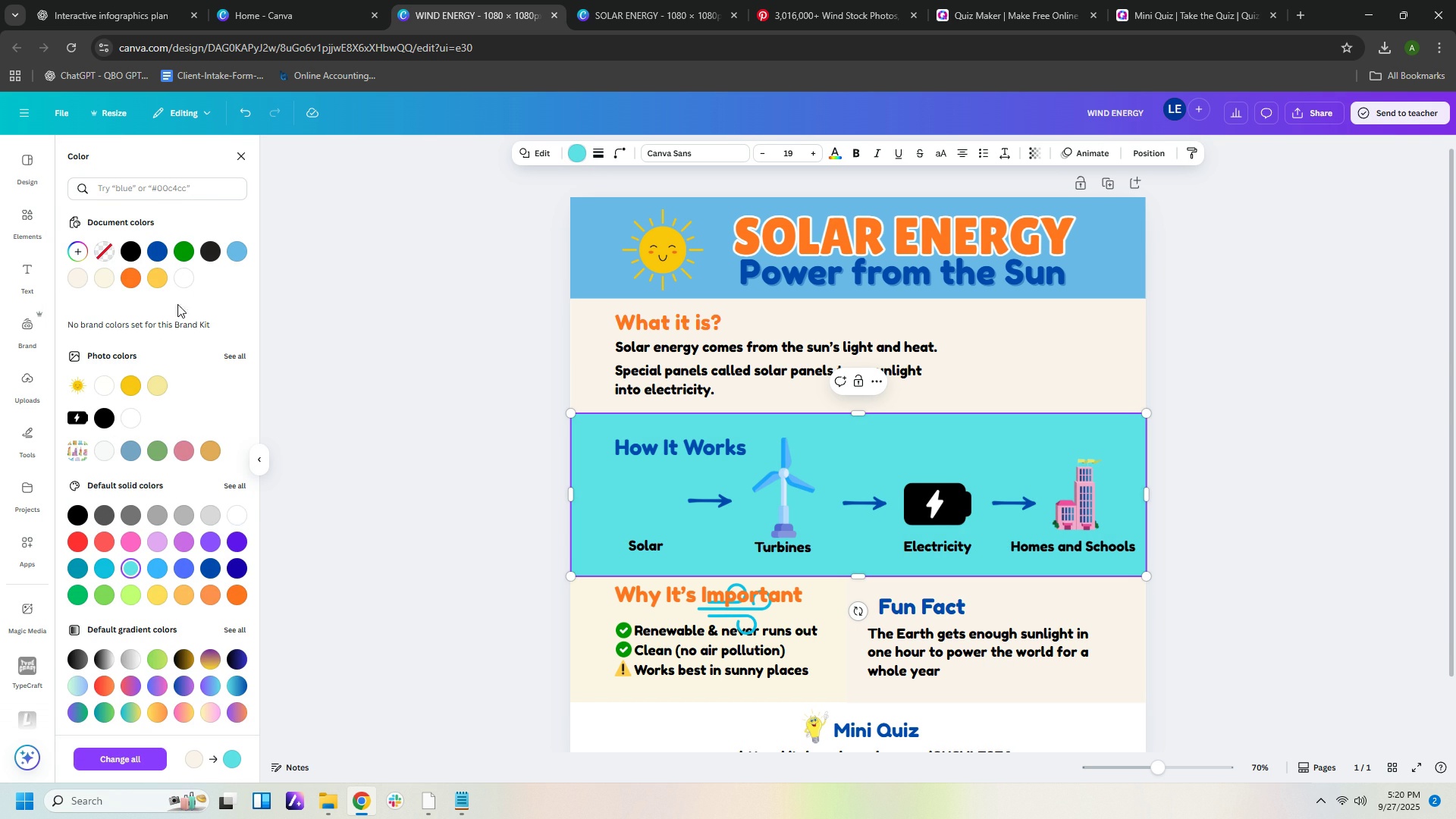 
left_click([77, 282])
 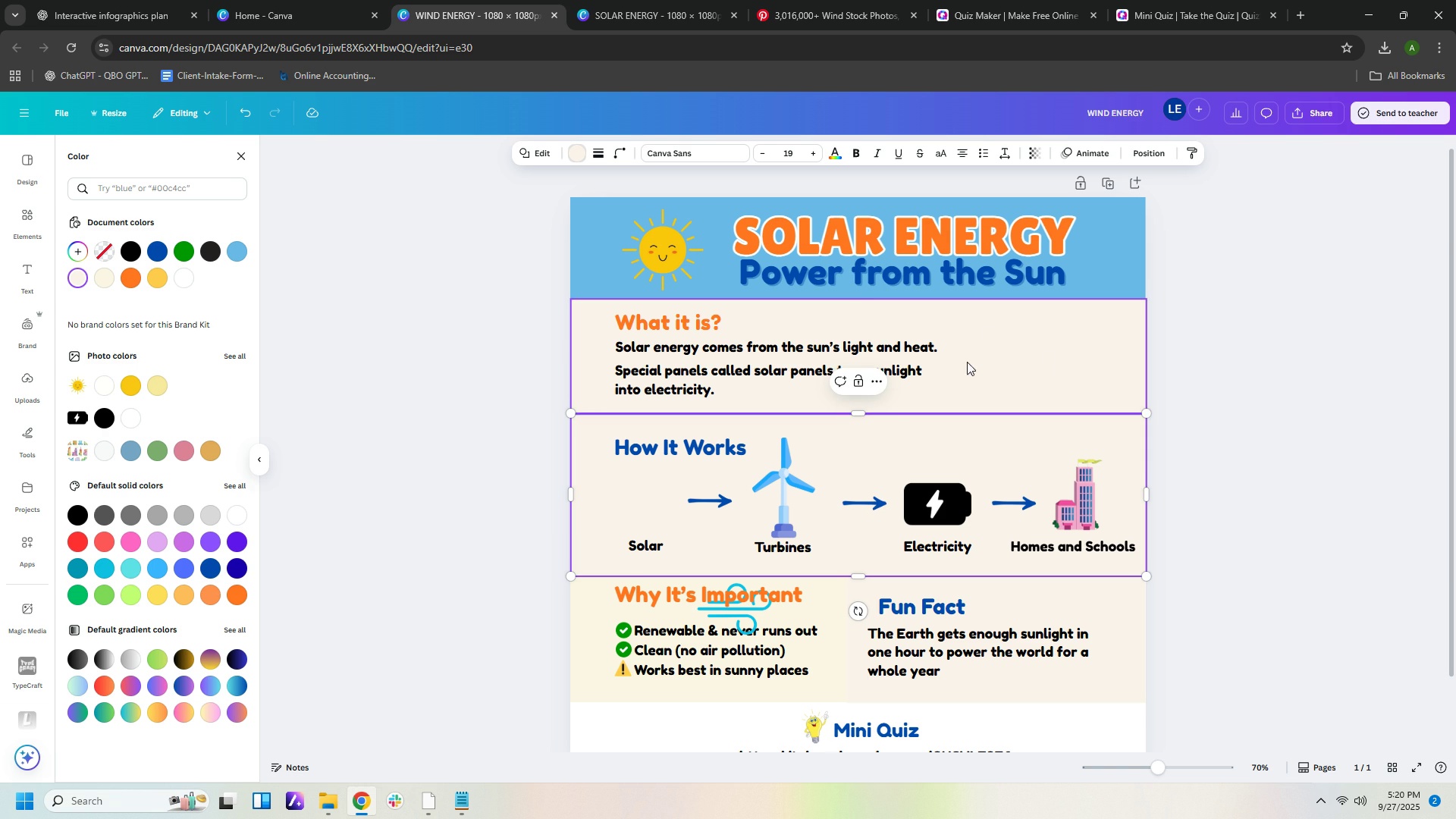 
left_click([1072, 348])
 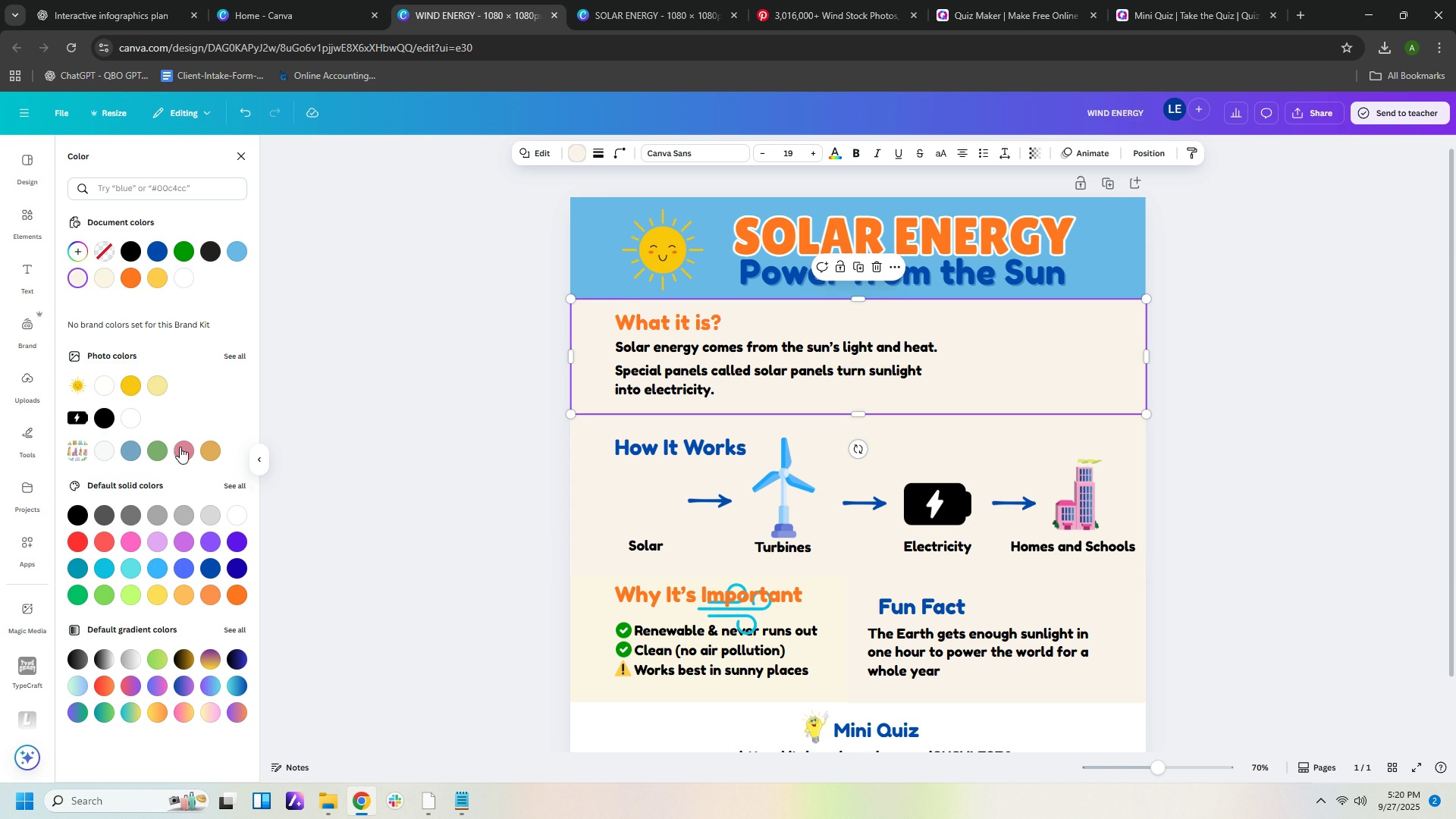 
left_click([212, 449])
 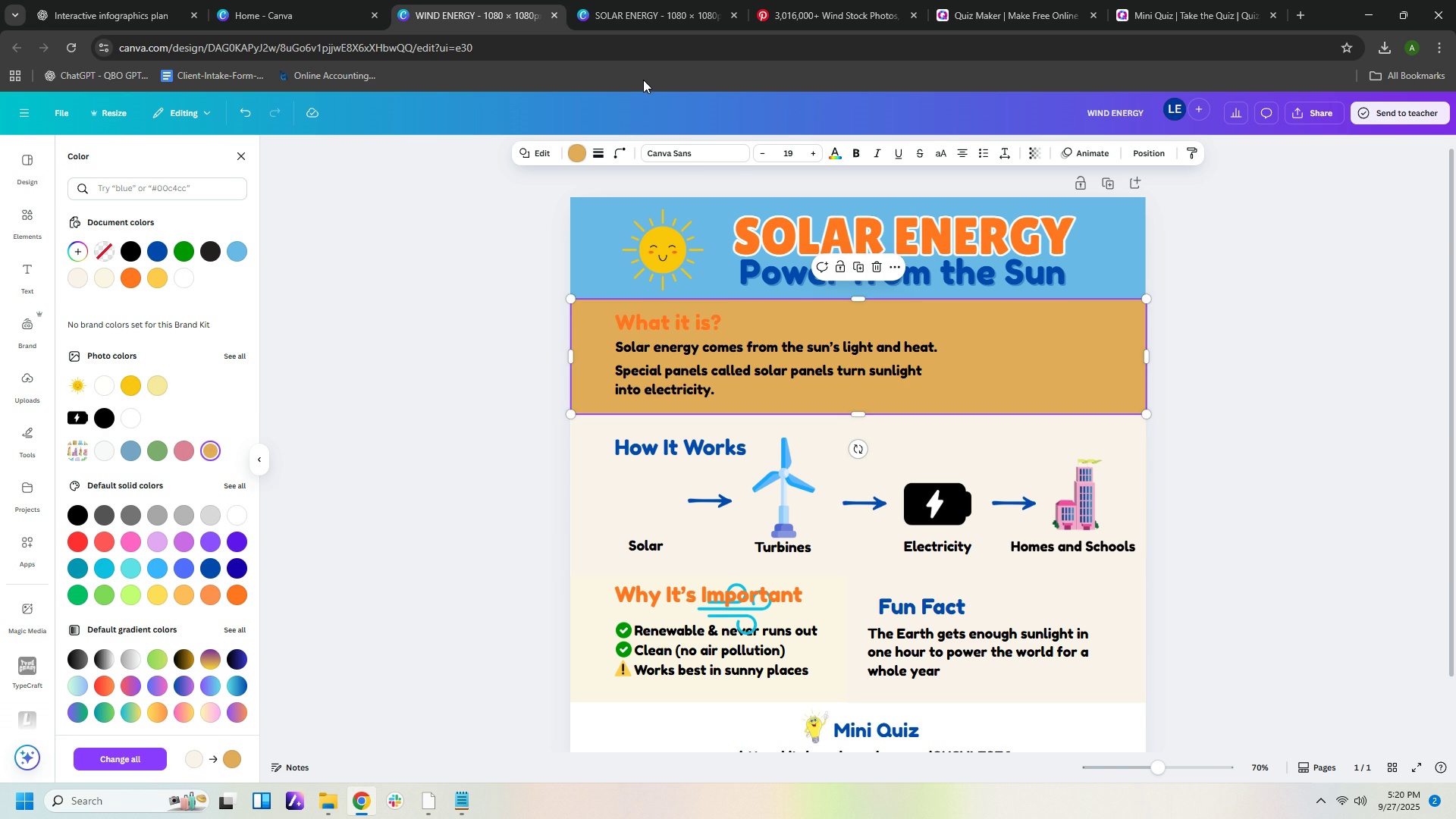 
wait(6.5)
 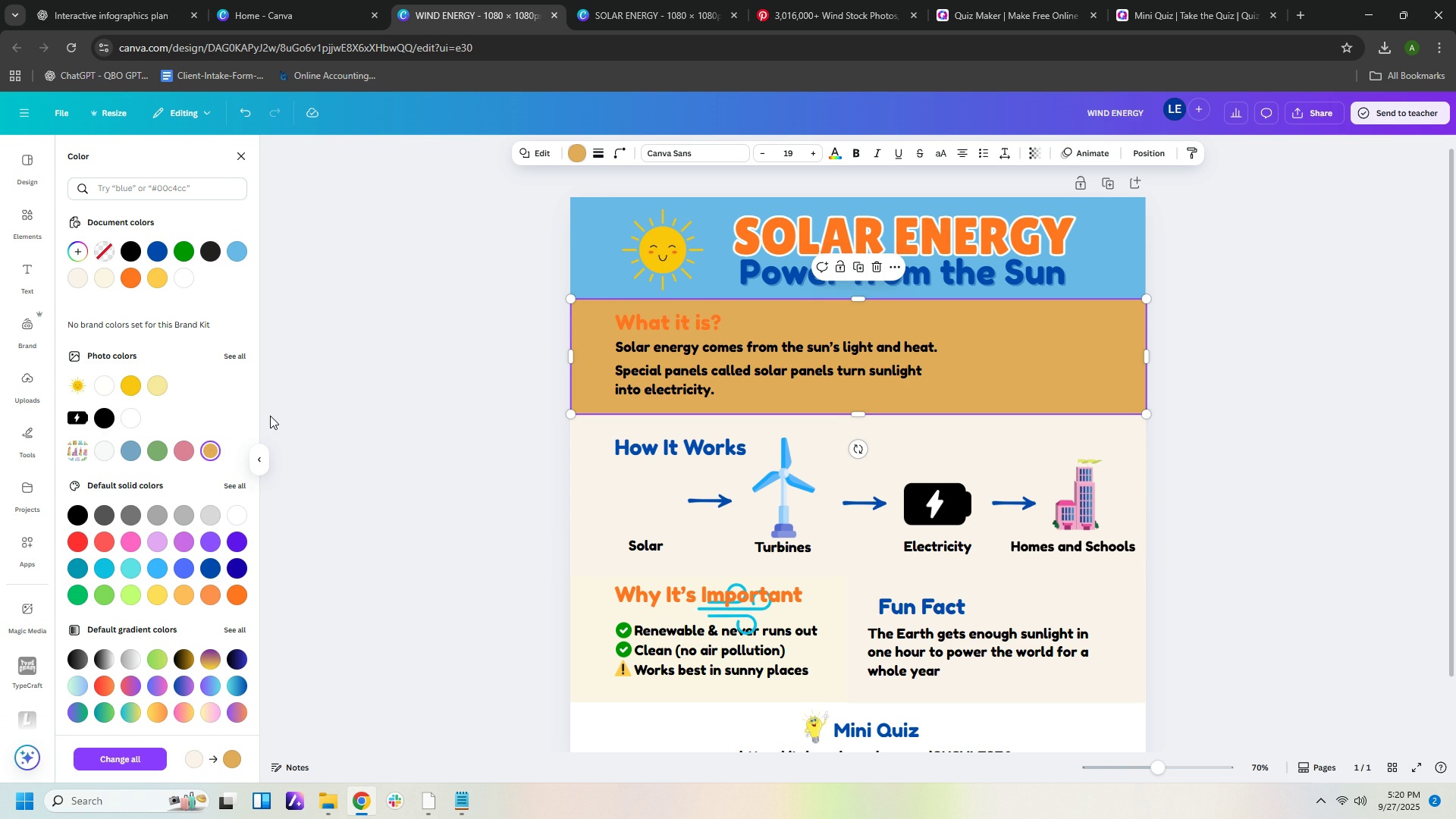 
left_click([1257, 388])
 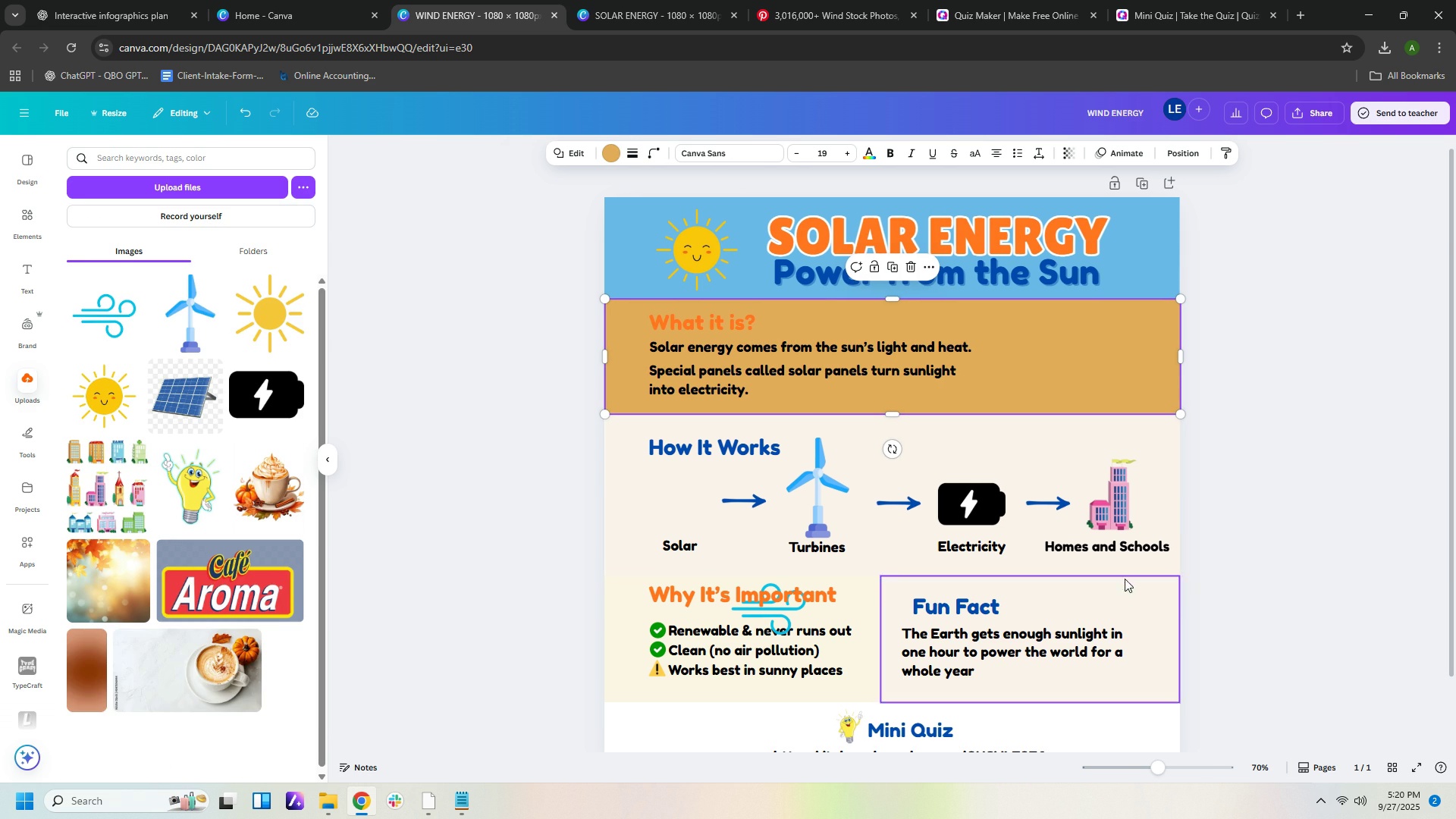 
scroll: coordinate [1420, 532], scroll_direction: down, amount: 1.0
 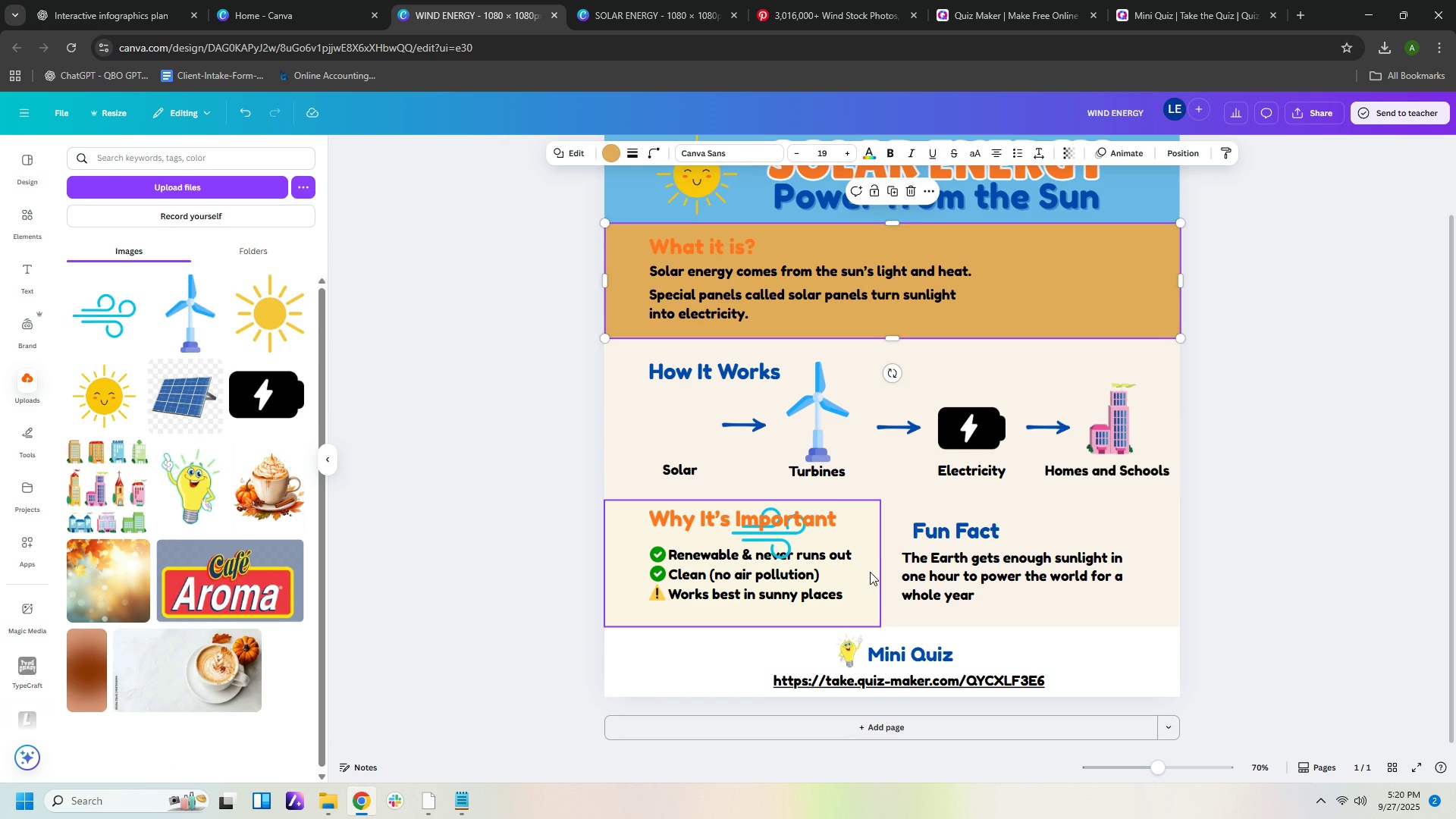 
left_click([867, 573])
 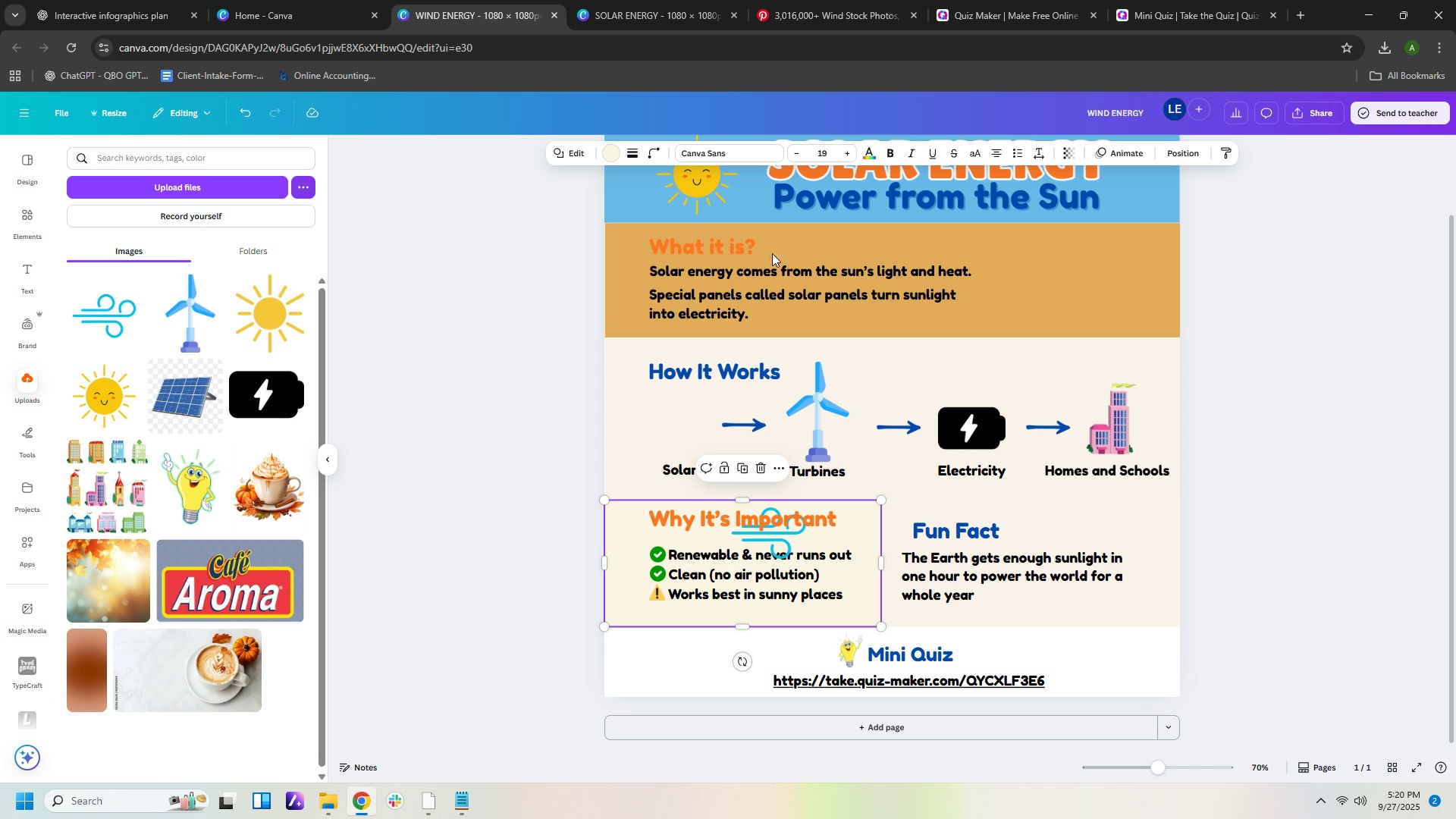 
left_click([610, 157])
 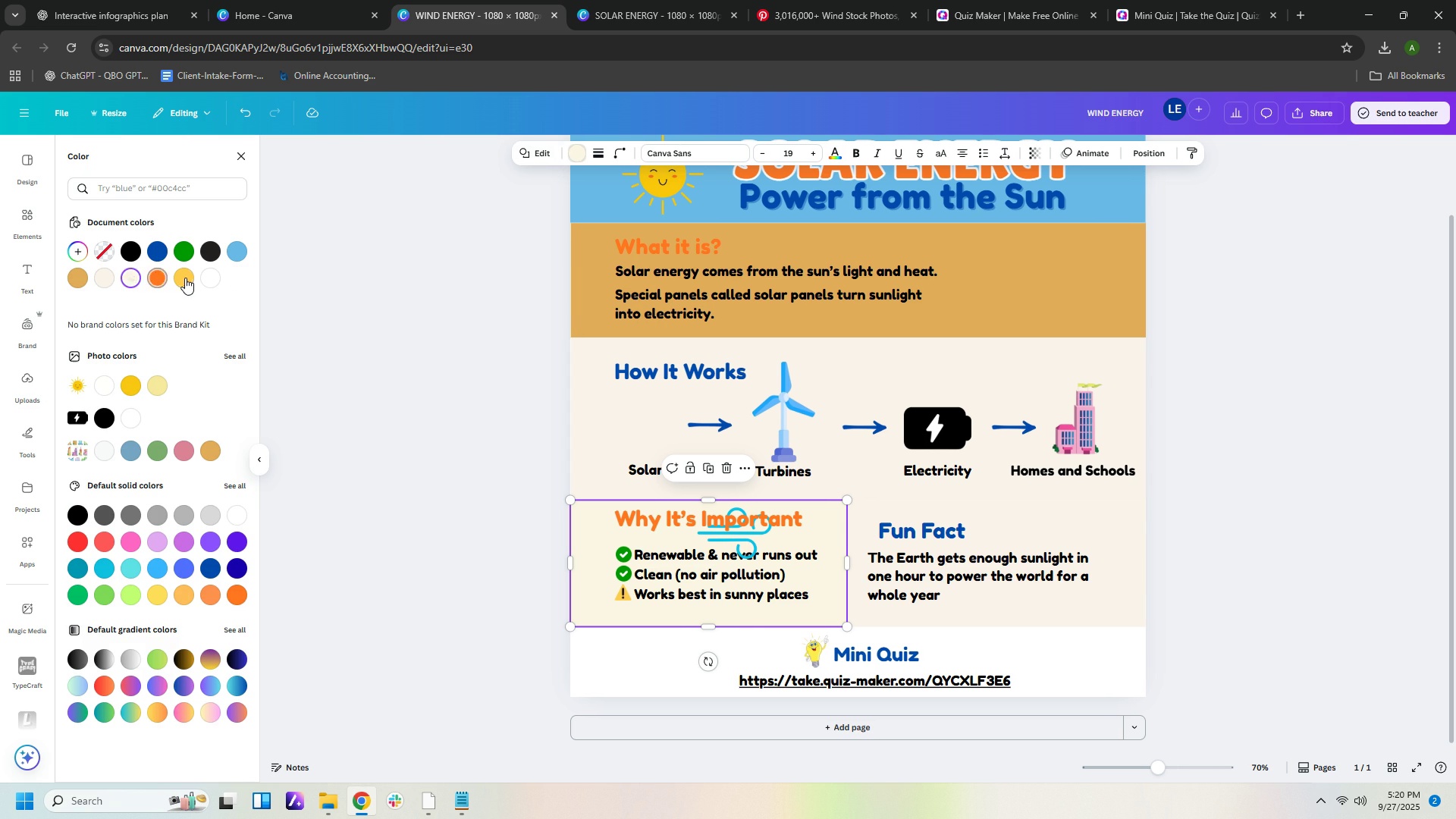 
left_click([186, 278])
 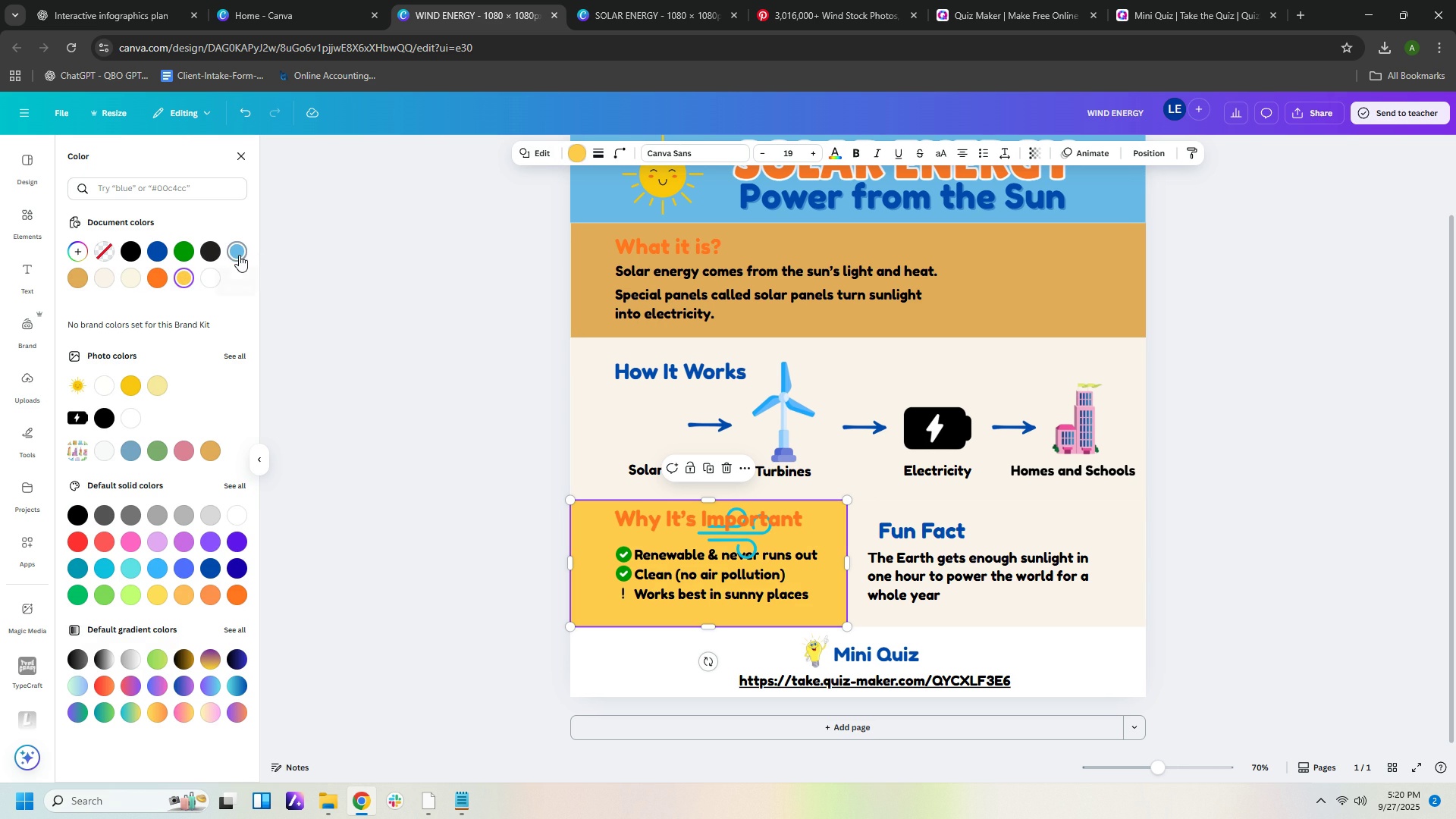 
wait(5.74)
 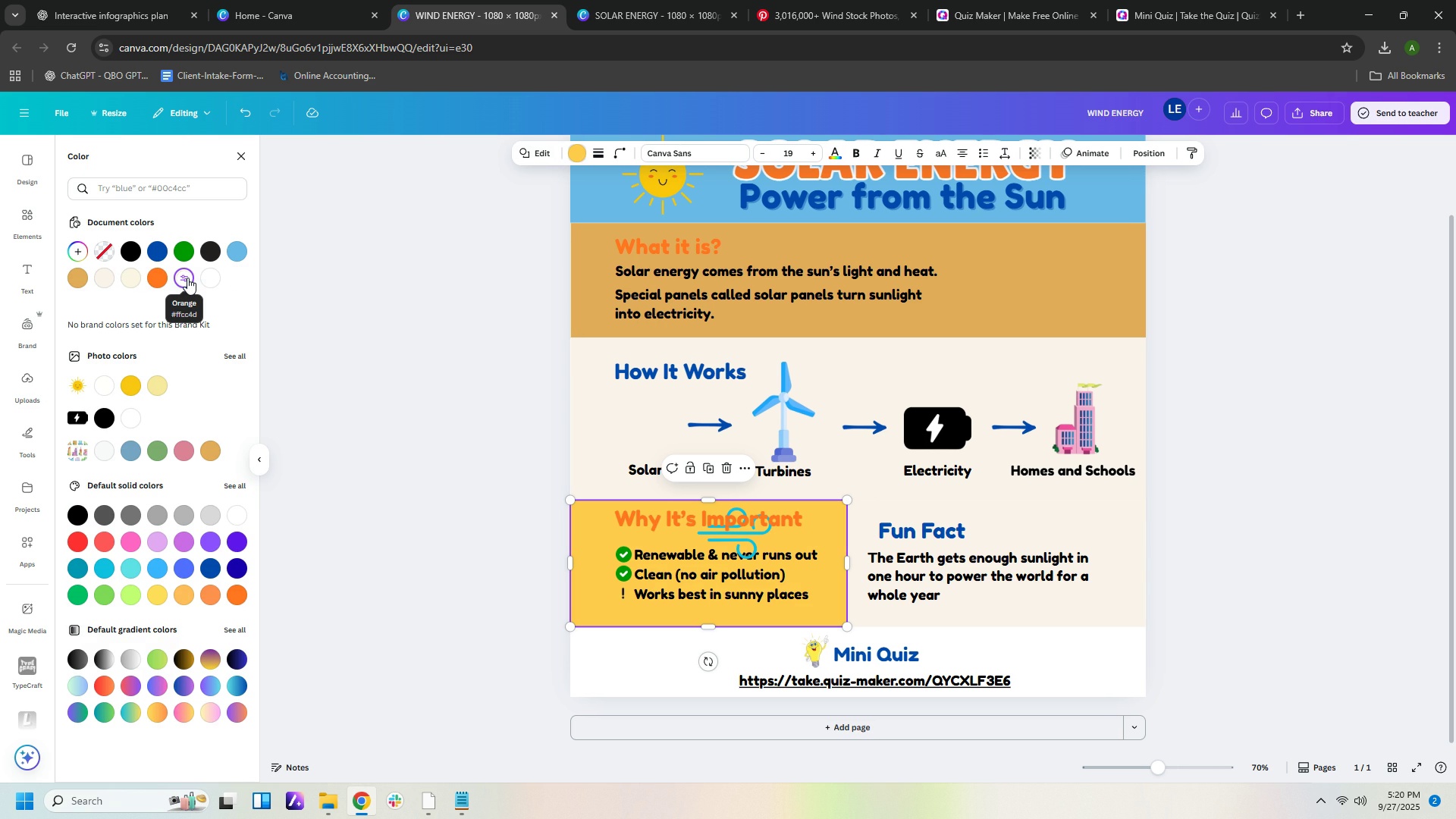 
left_click([238, 253])
 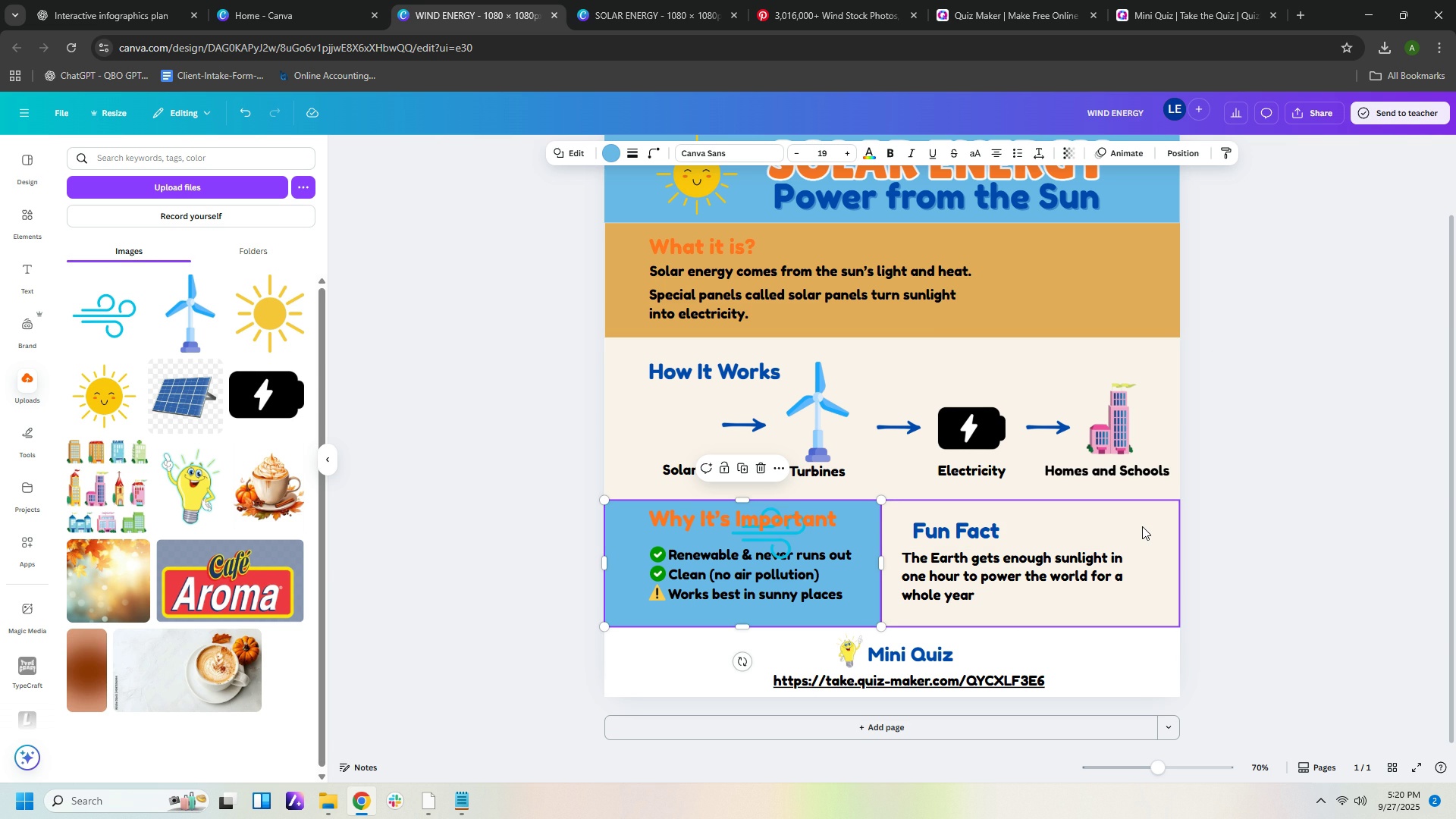 
left_click([1142, 526])
 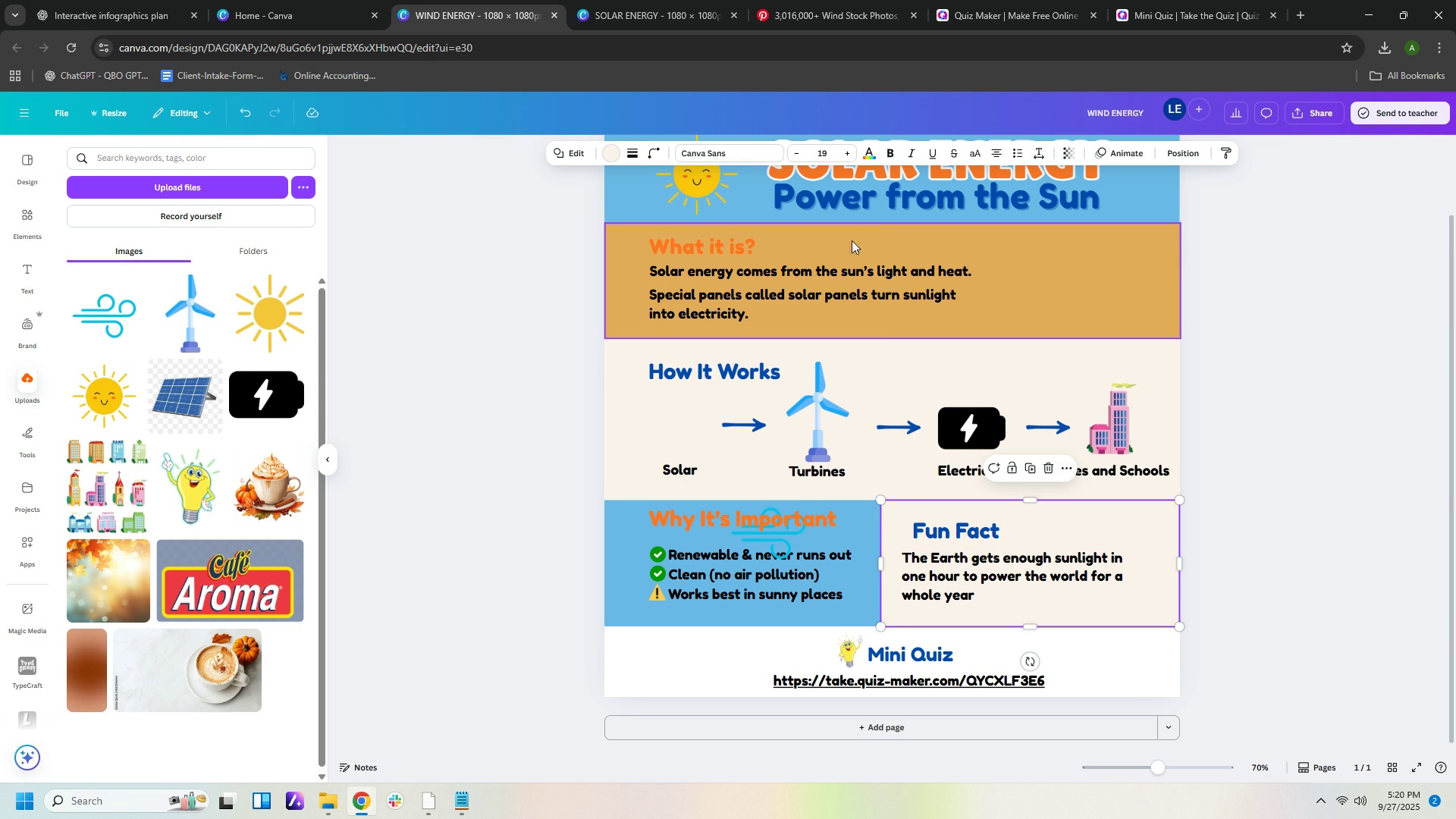 
left_click([1087, 272])
 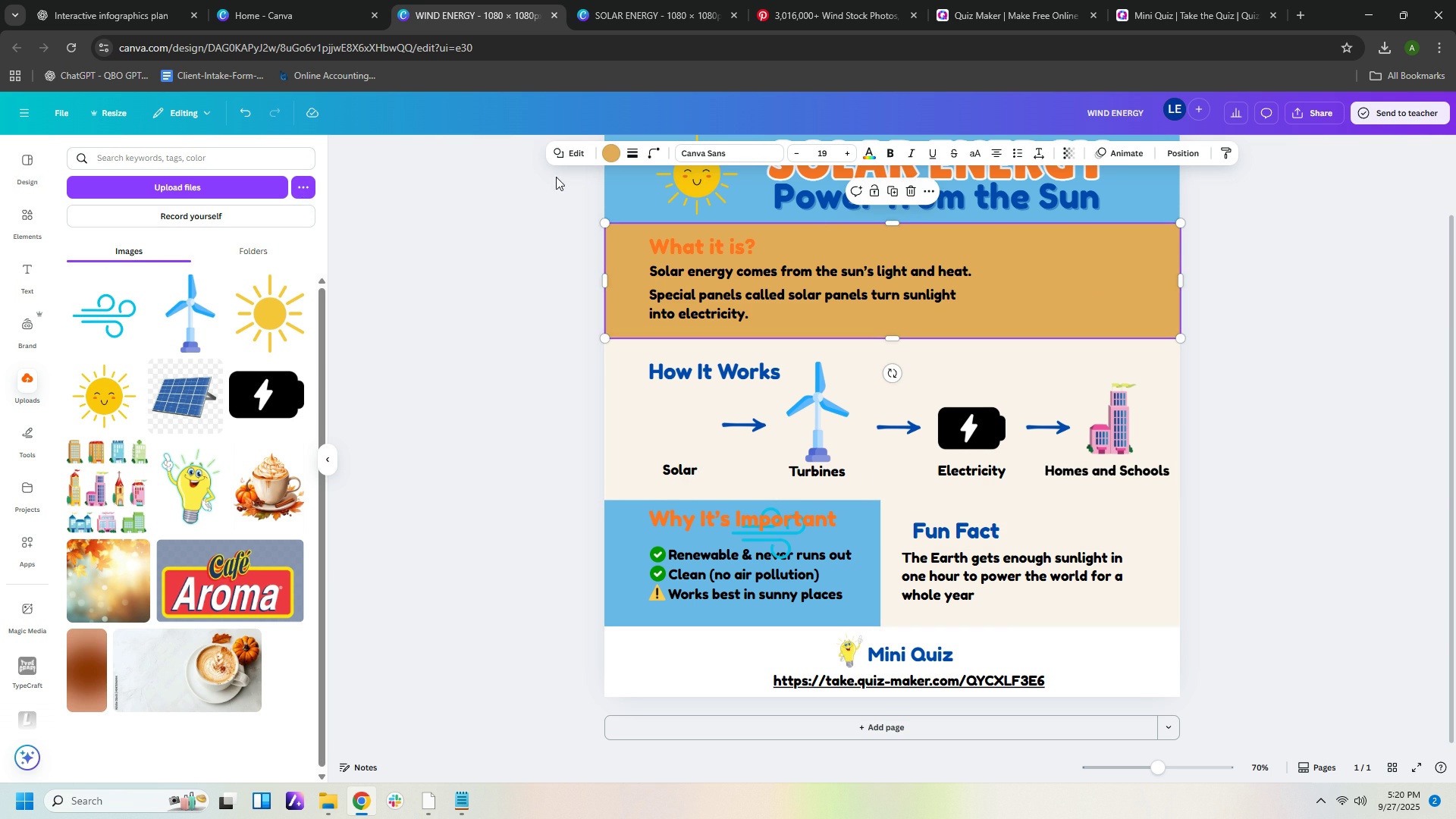 
left_click([613, 150])
 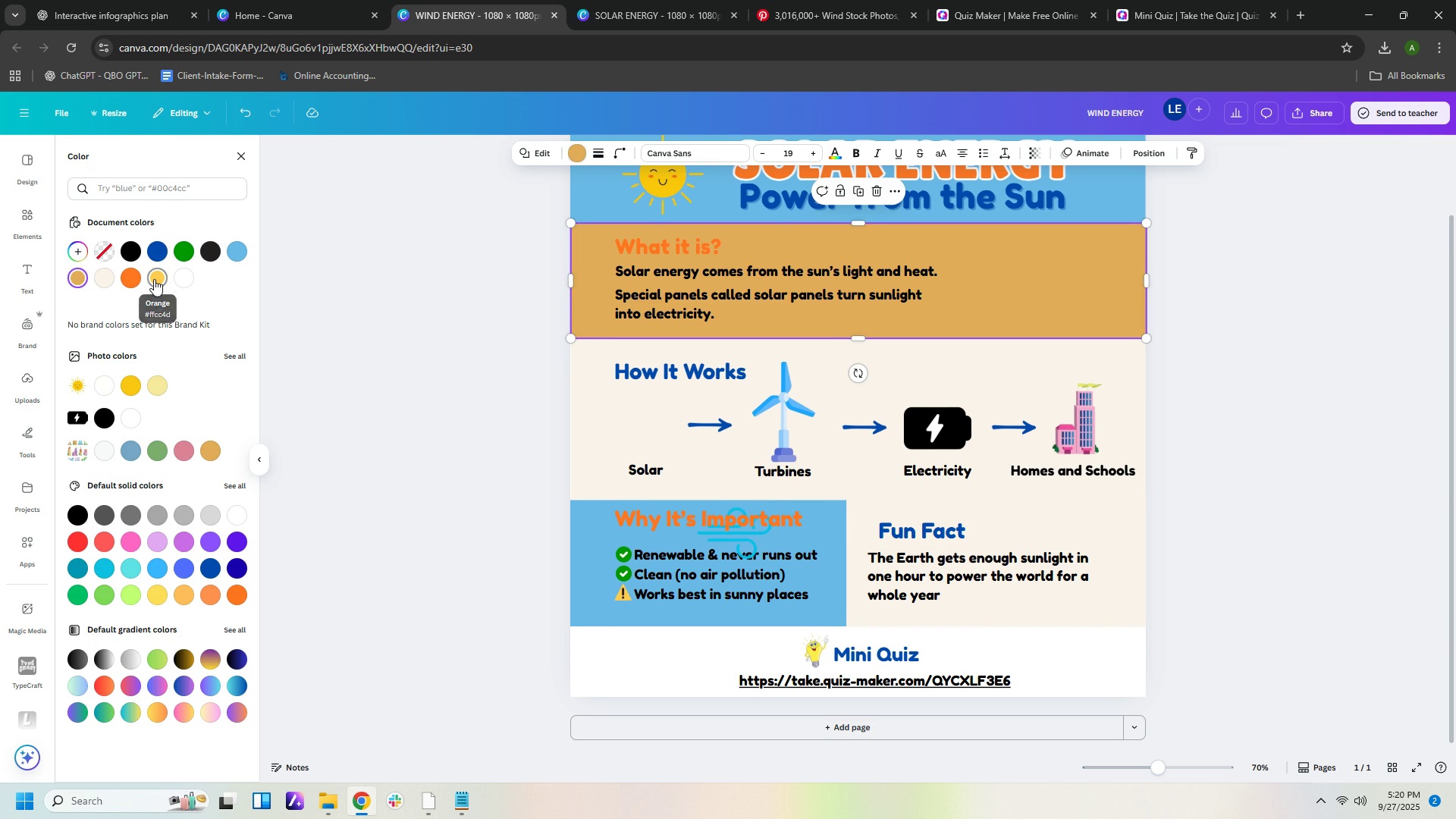 
left_click([154, 279])
 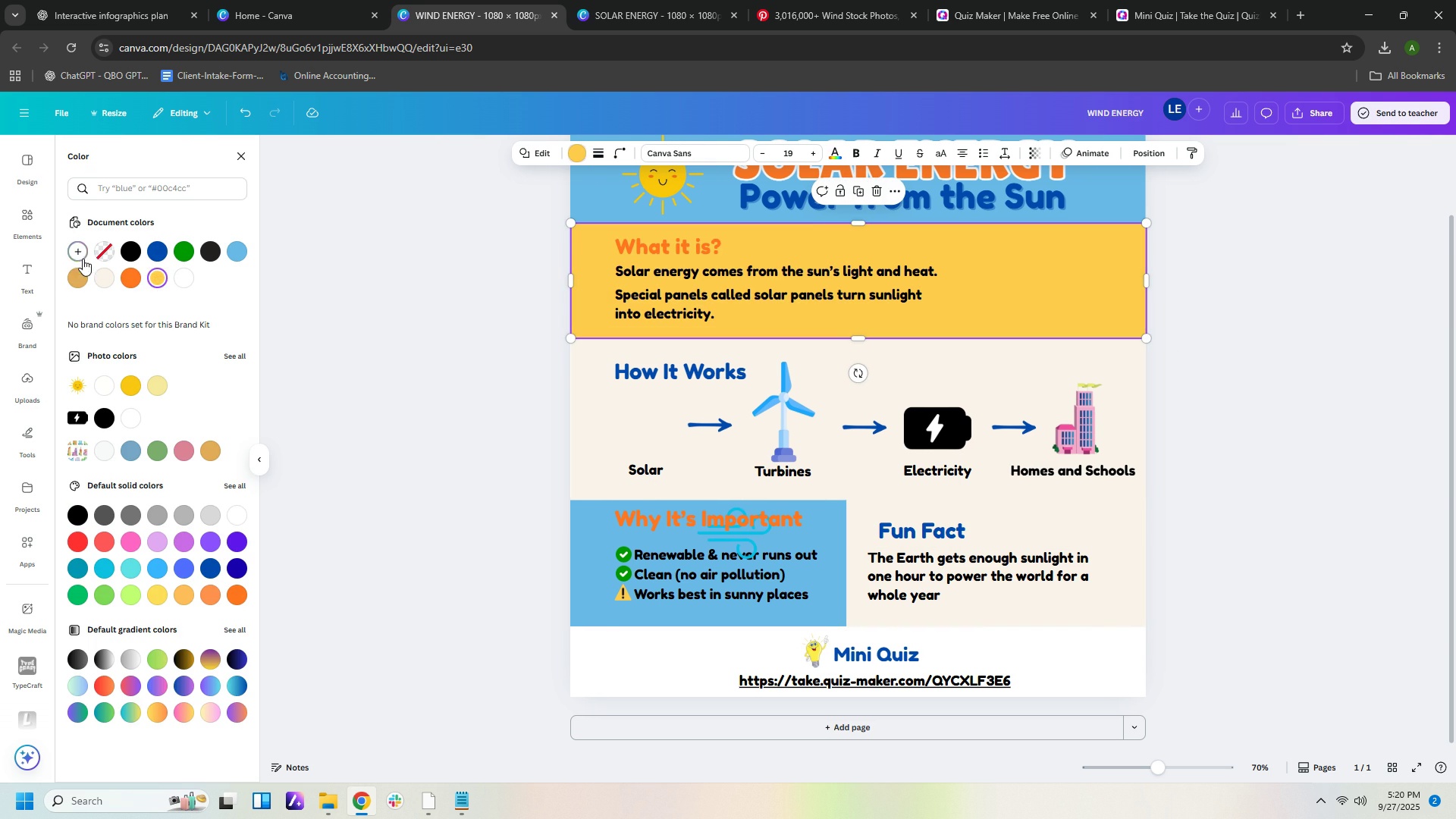 
left_click([101, 277])
 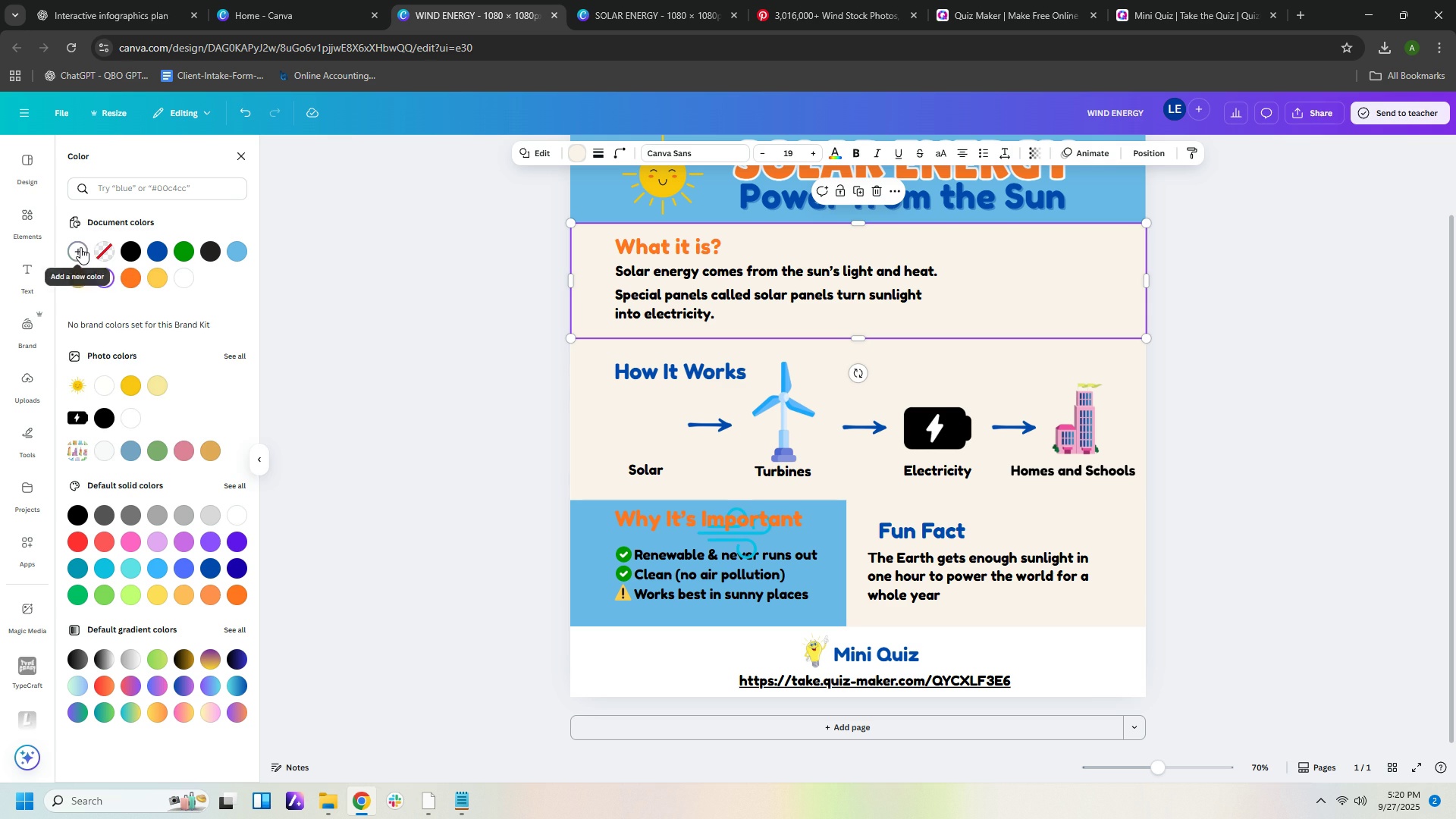 
left_click([80, 247])
 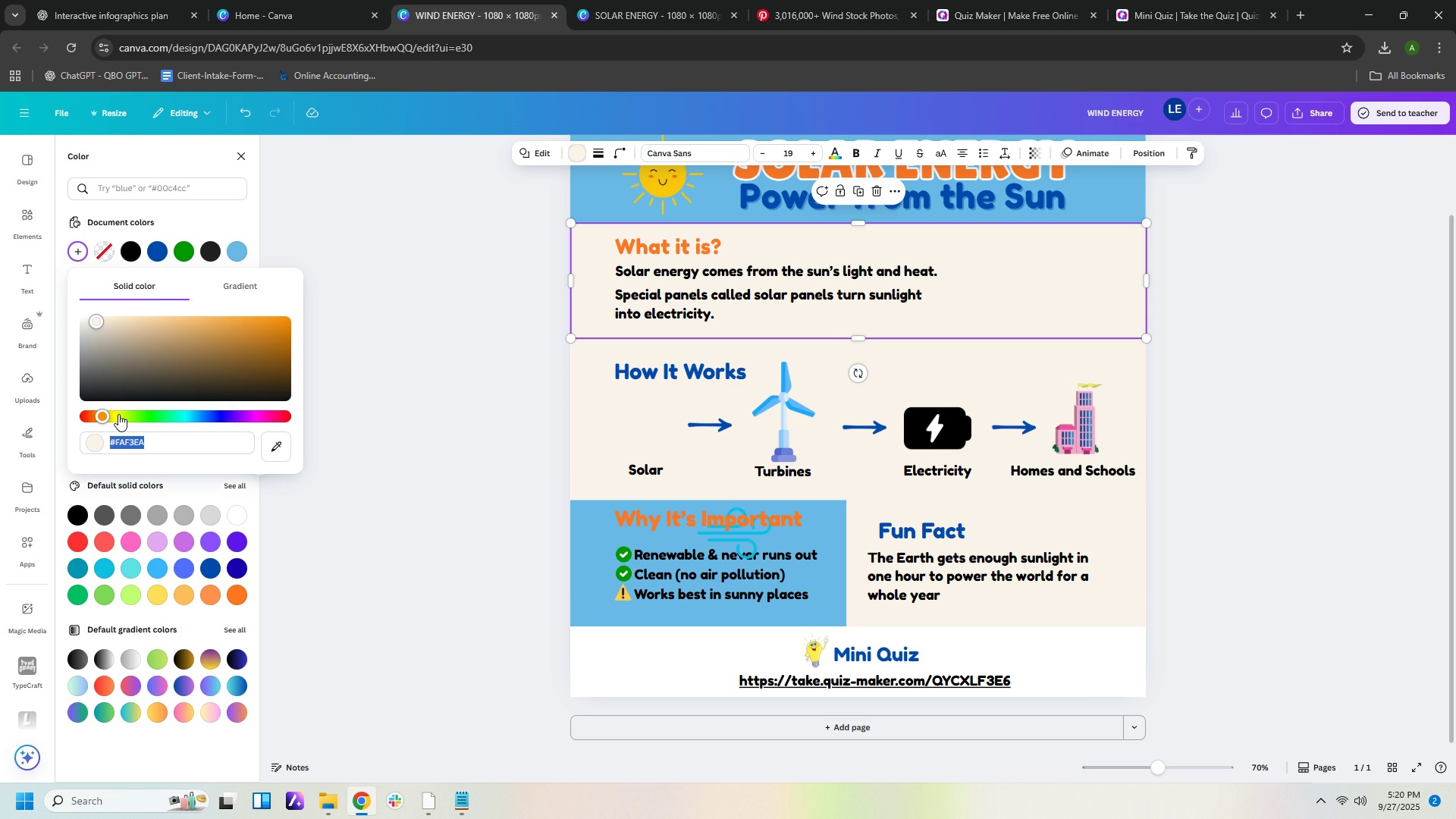 
left_click([117, 414])
 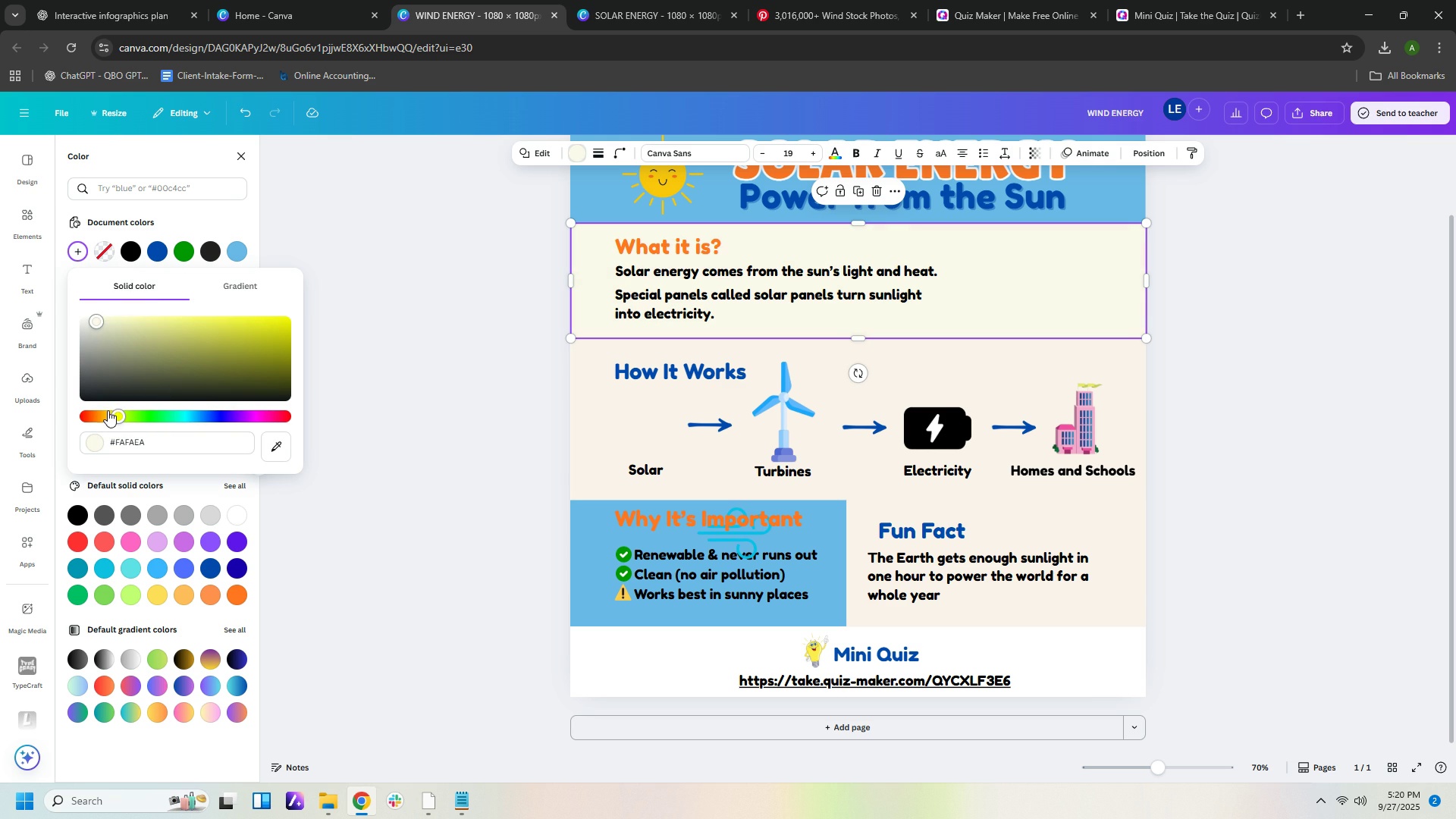 
left_click([108, 410])
 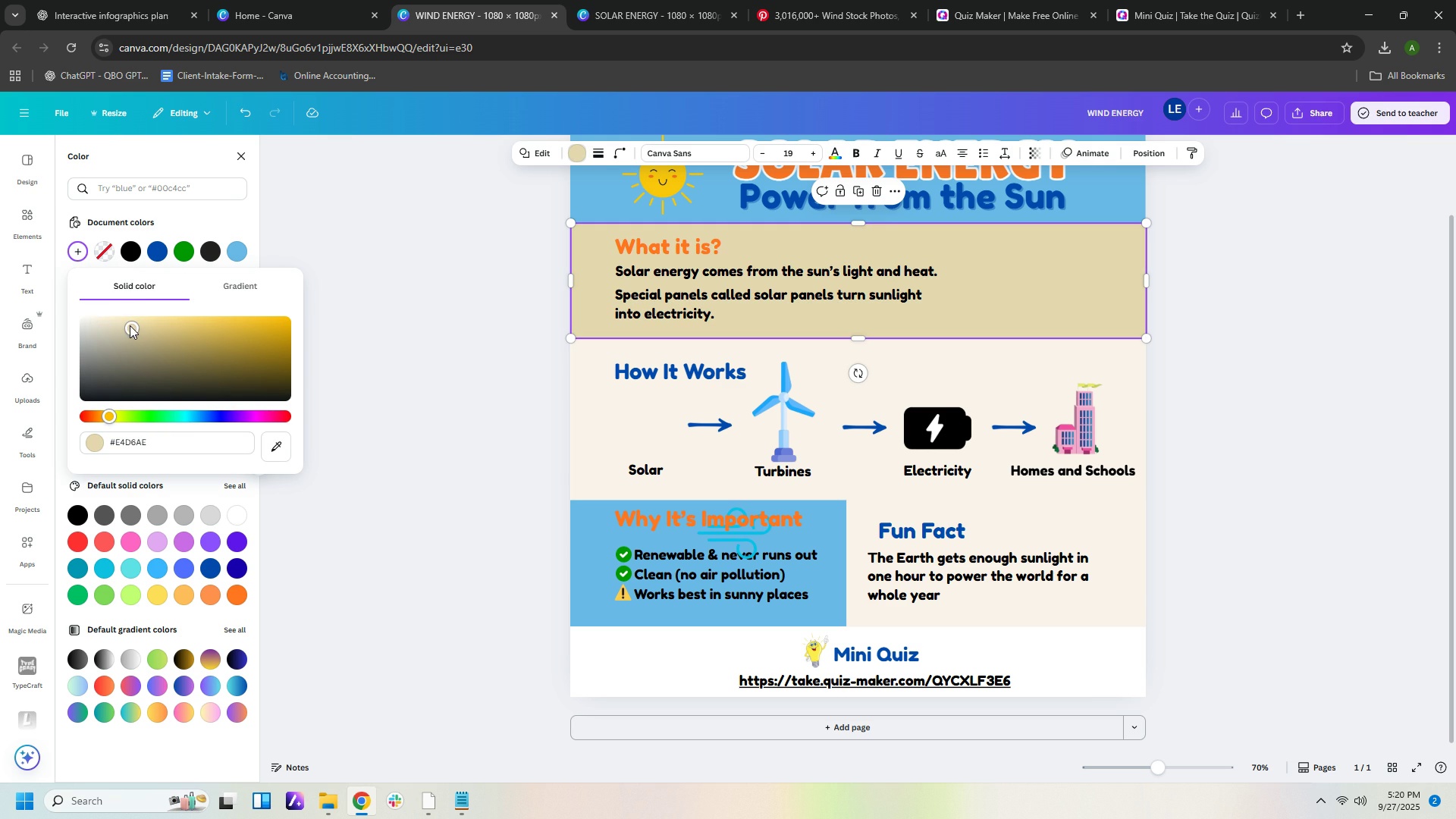 
left_click([130, 325])
 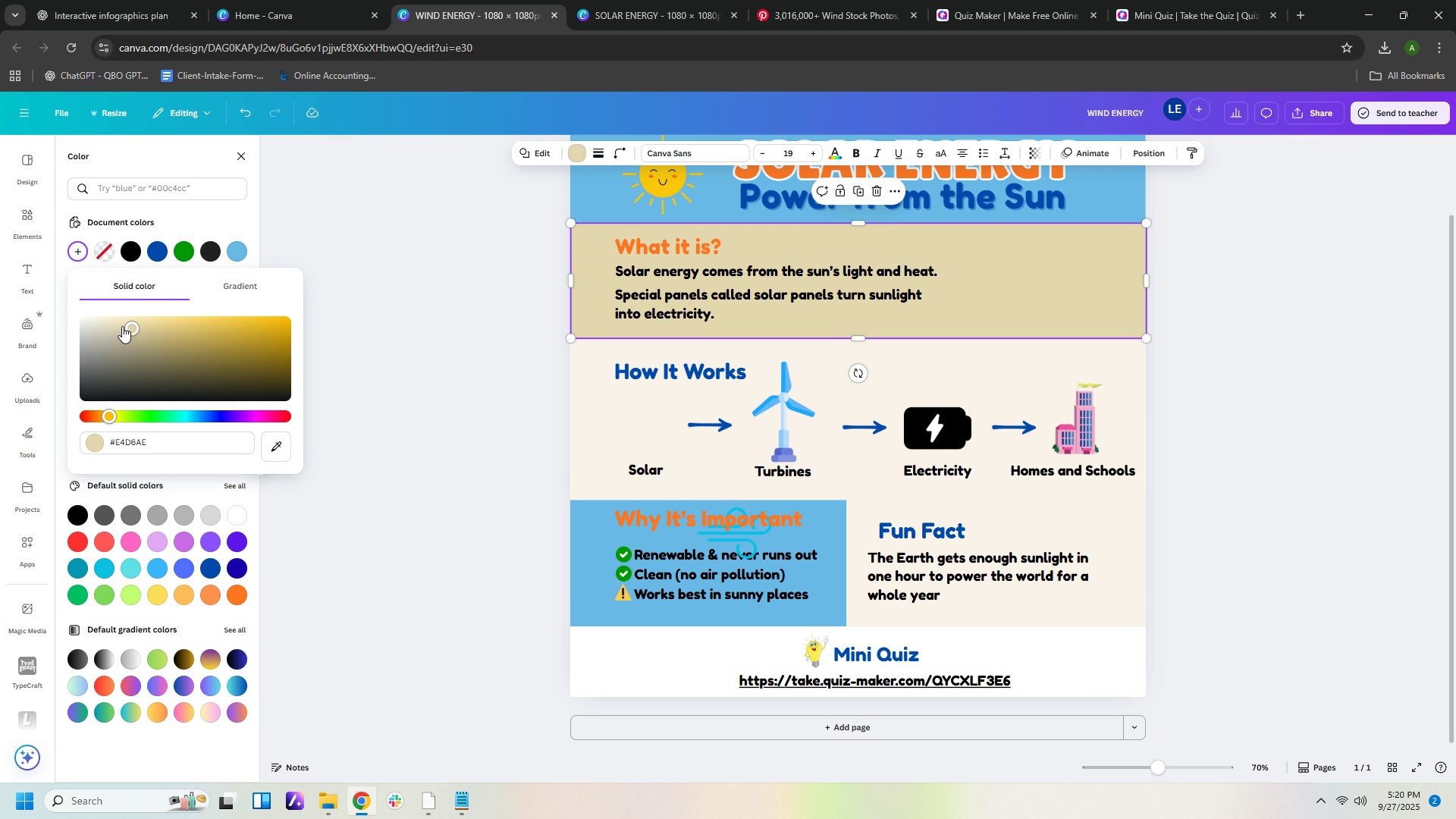 
left_click([118, 322])
 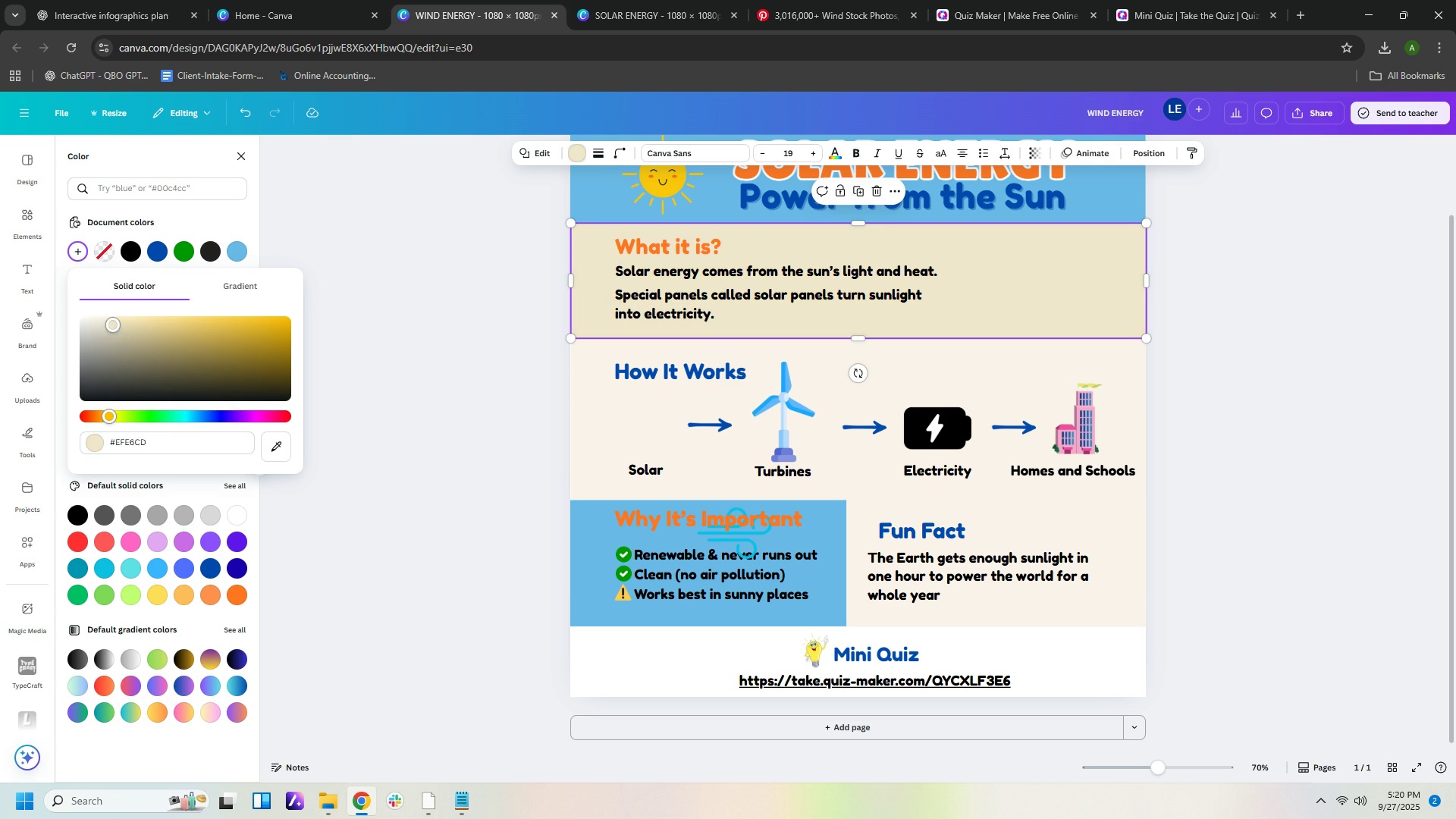 
left_click([110, 322])
 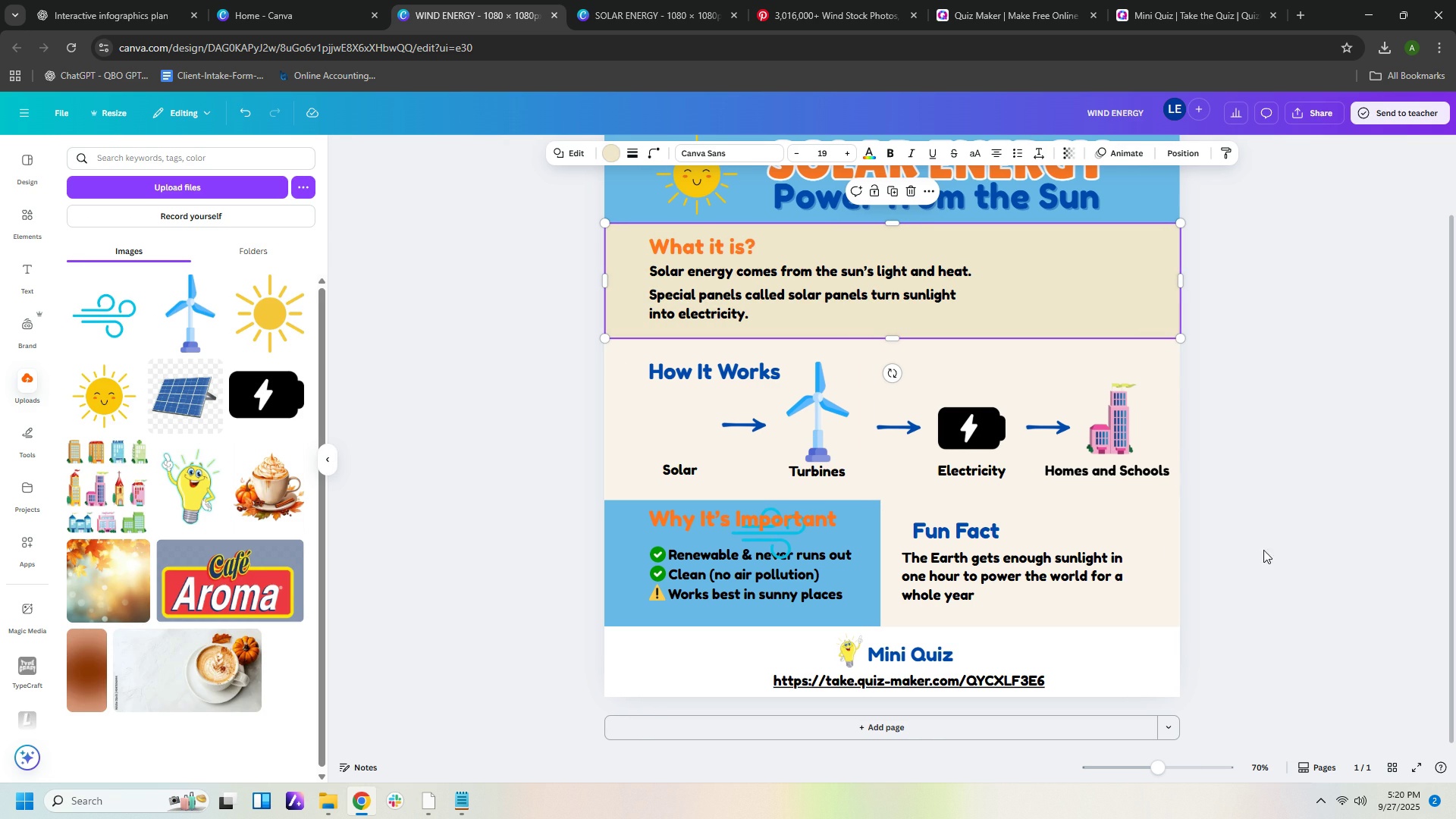 
left_click([1151, 561])
 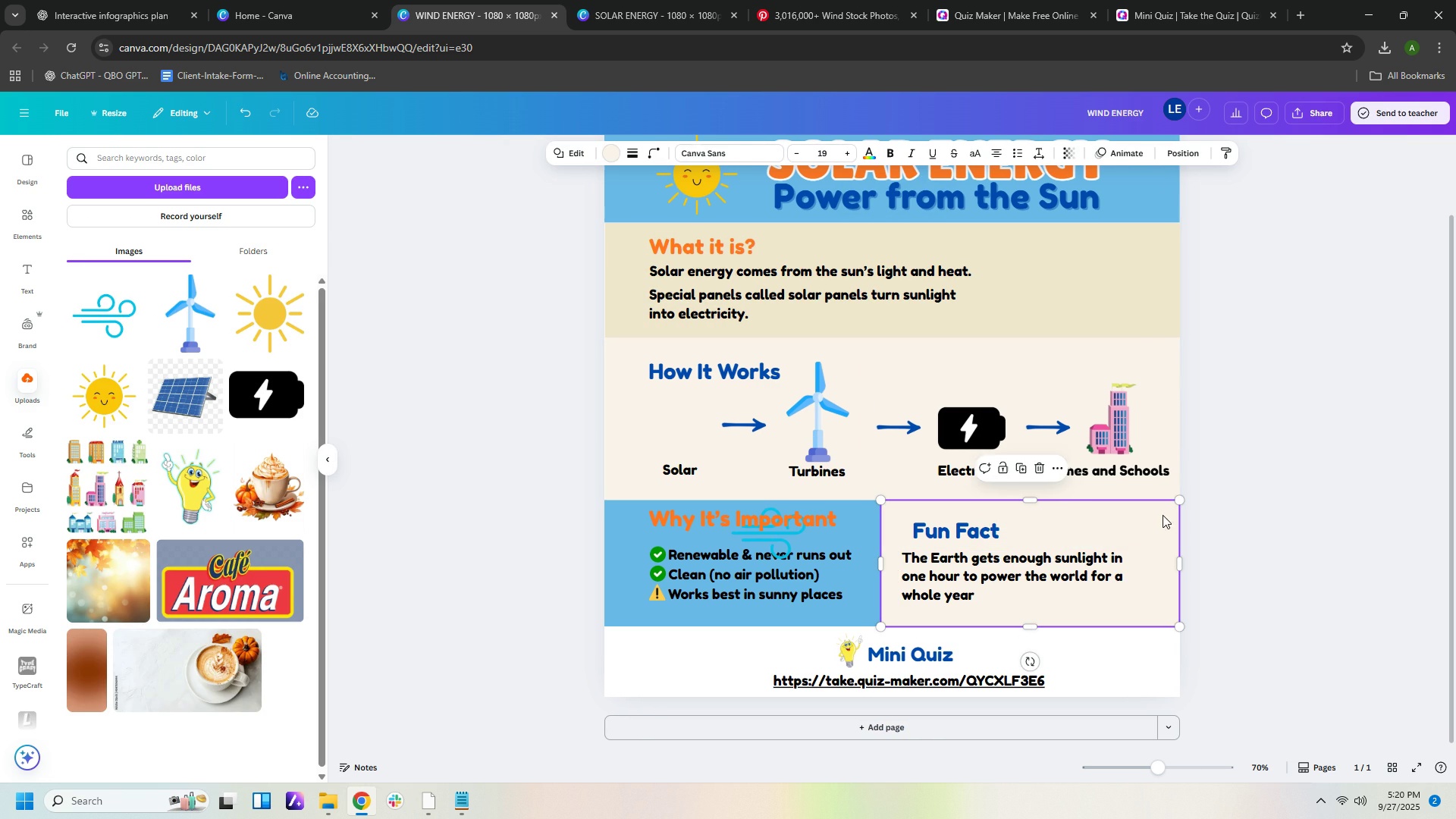 
left_click([1163, 515])
 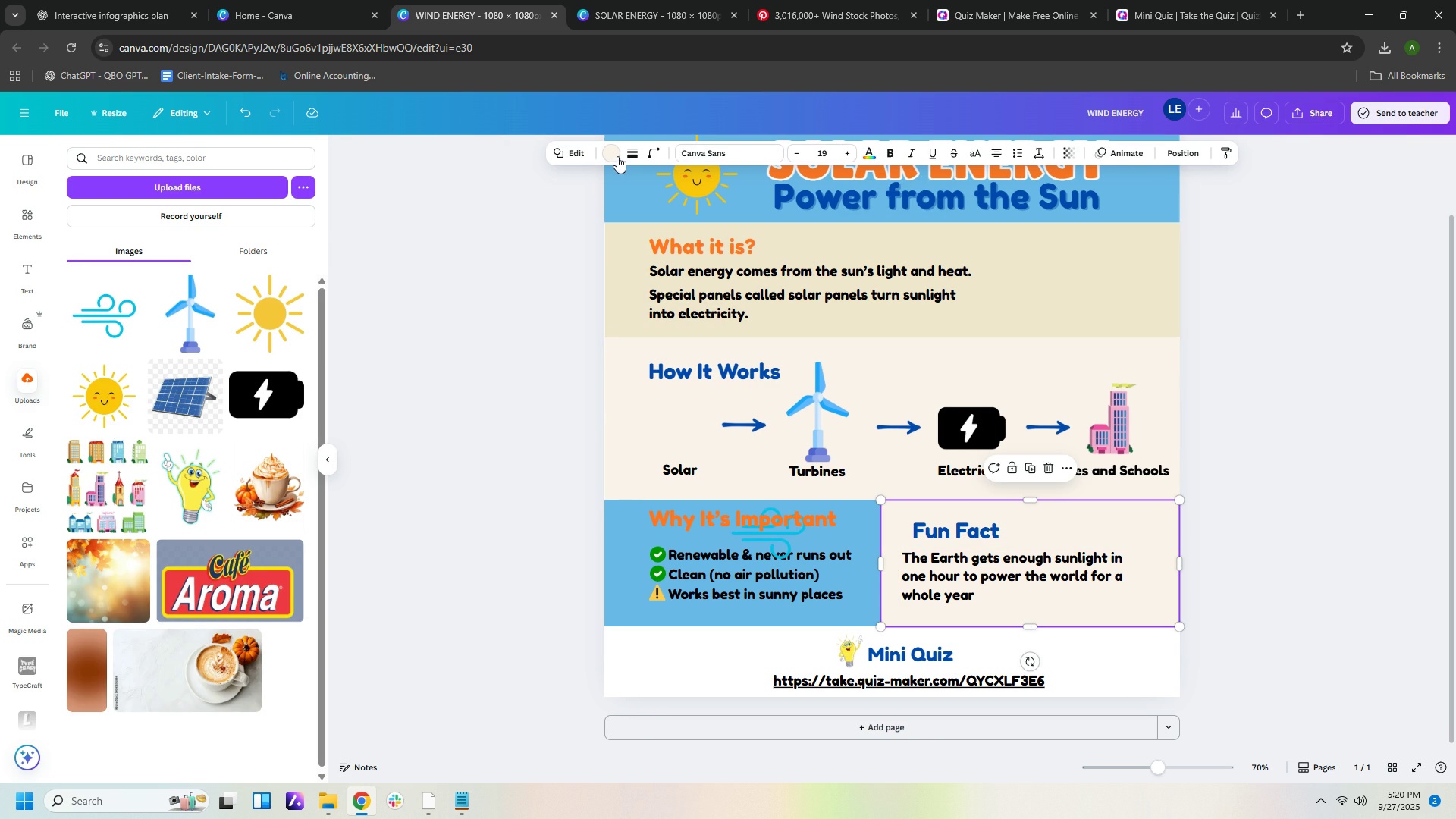 
left_click([613, 155])
 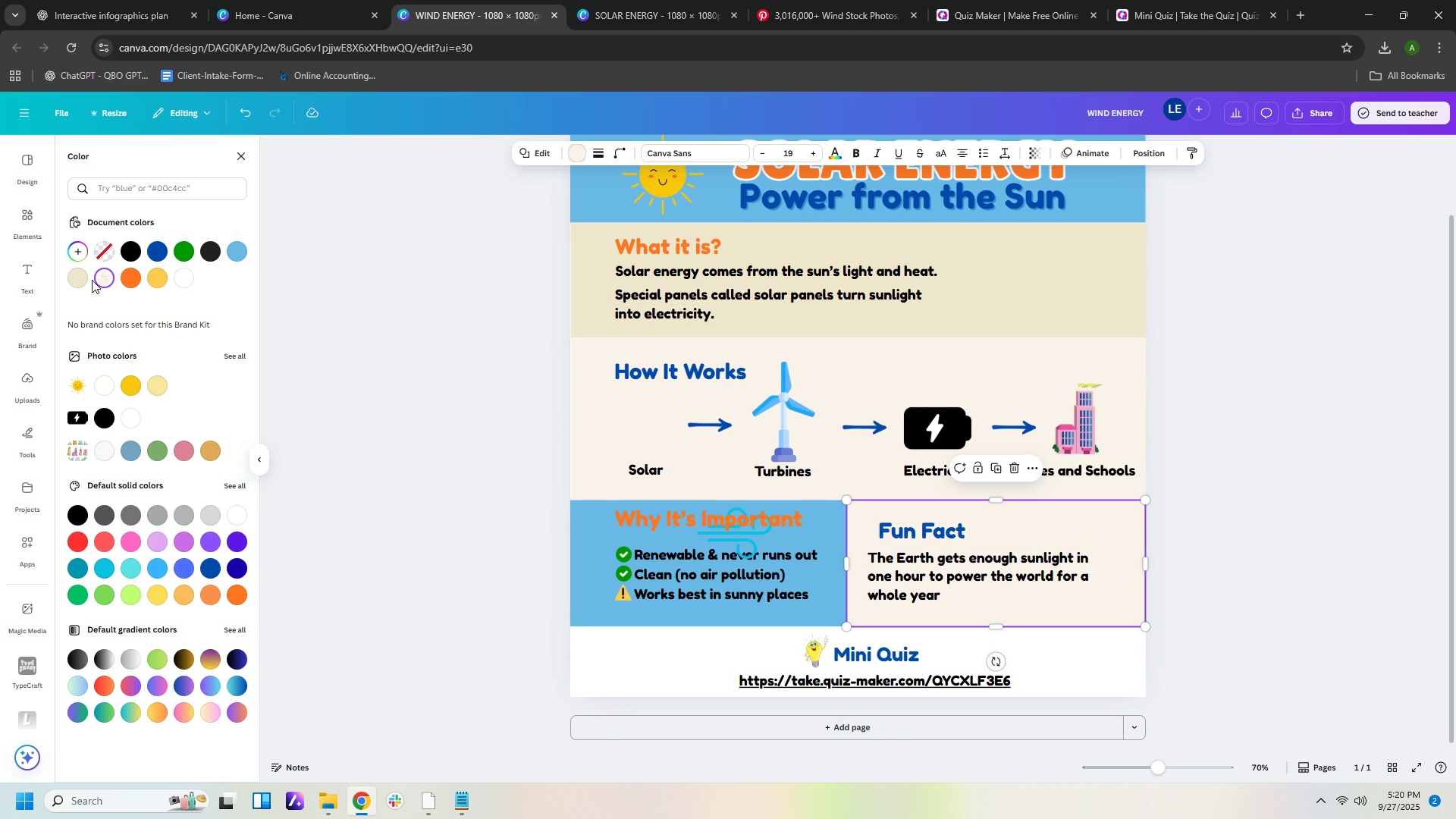 
left_click([80, 278])
 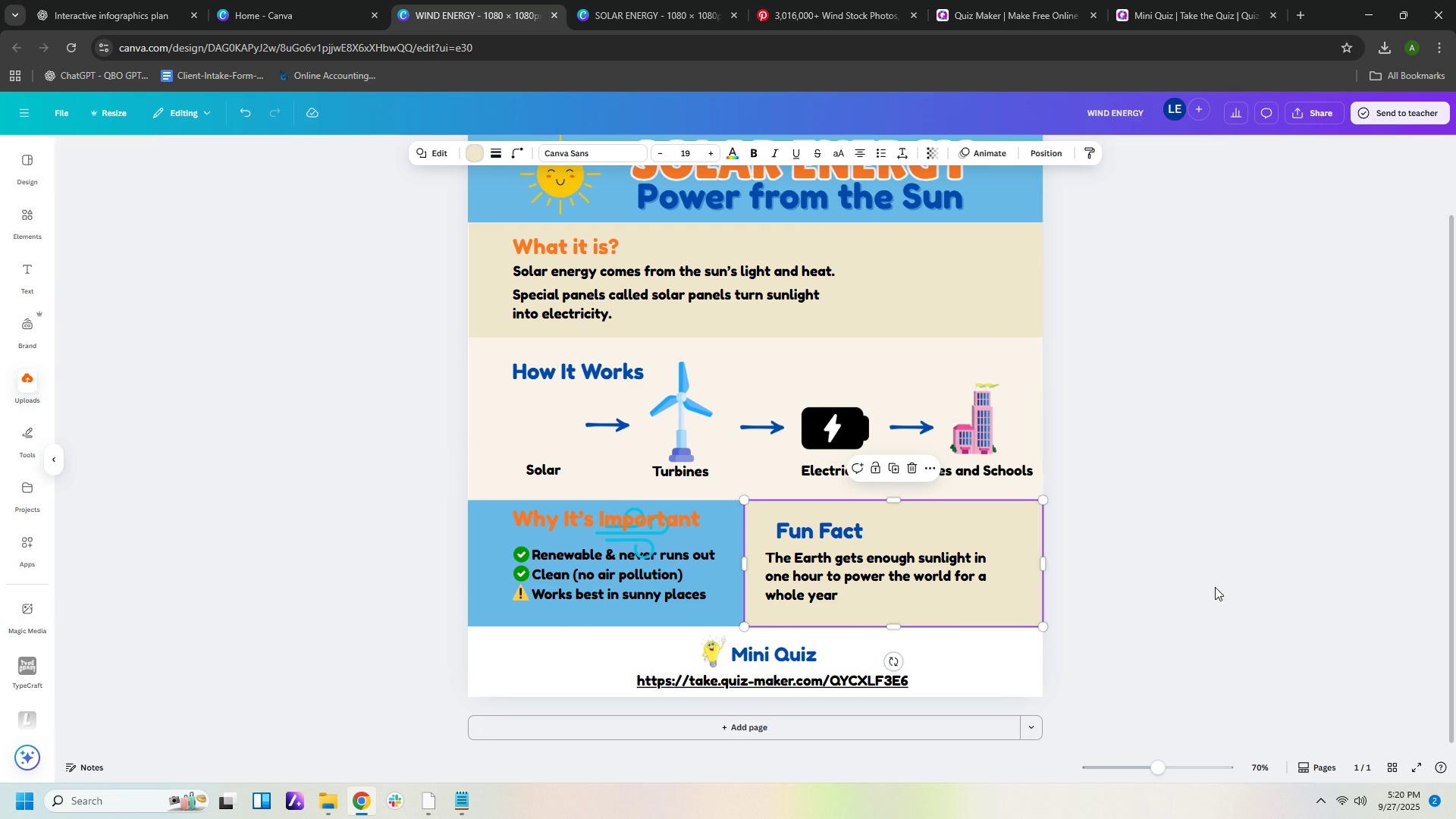 
left_click([1214, 588])
 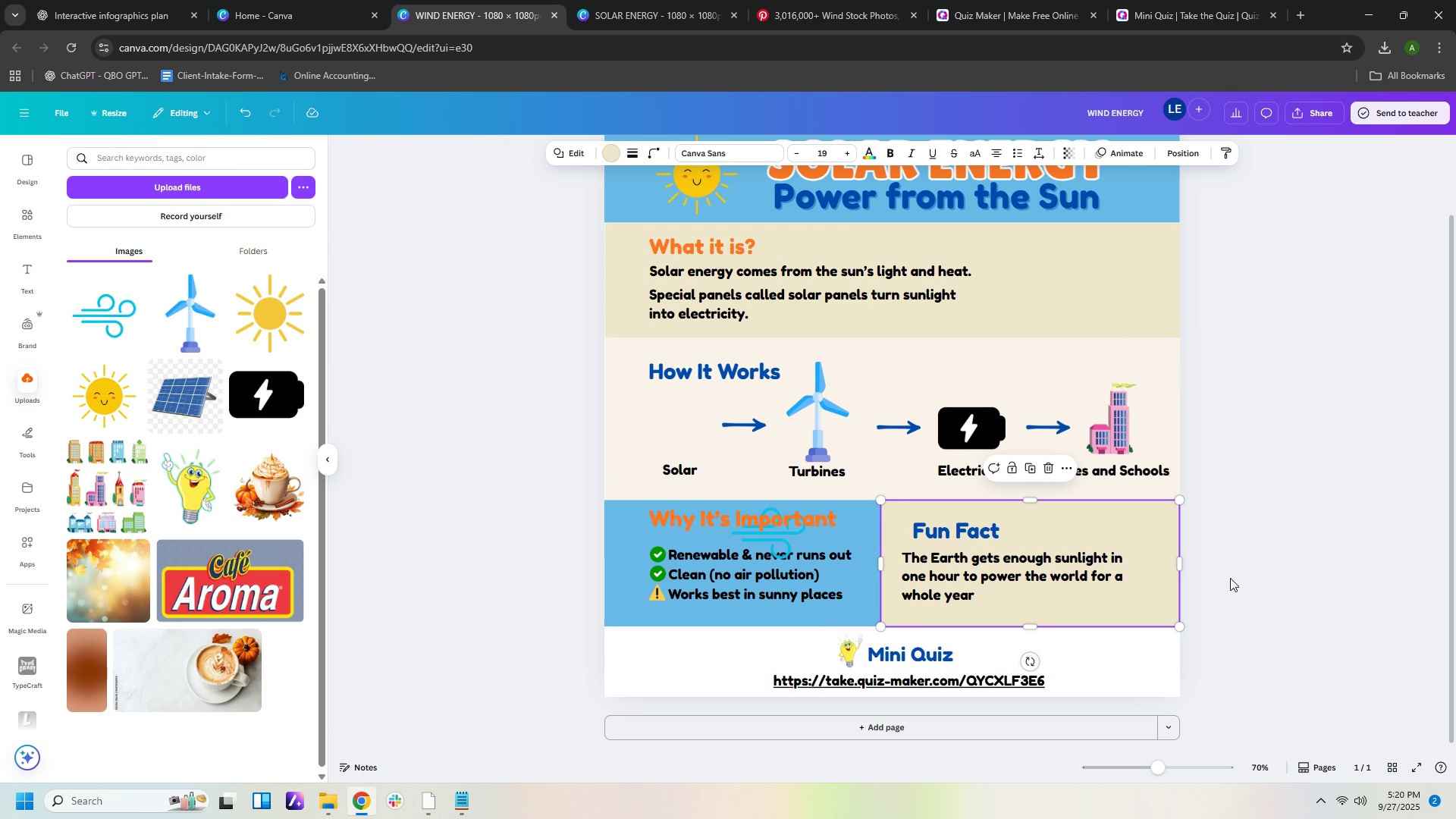 
scroll: coordinate [1230, 578], scroll_direction: down, amount: 4.0
 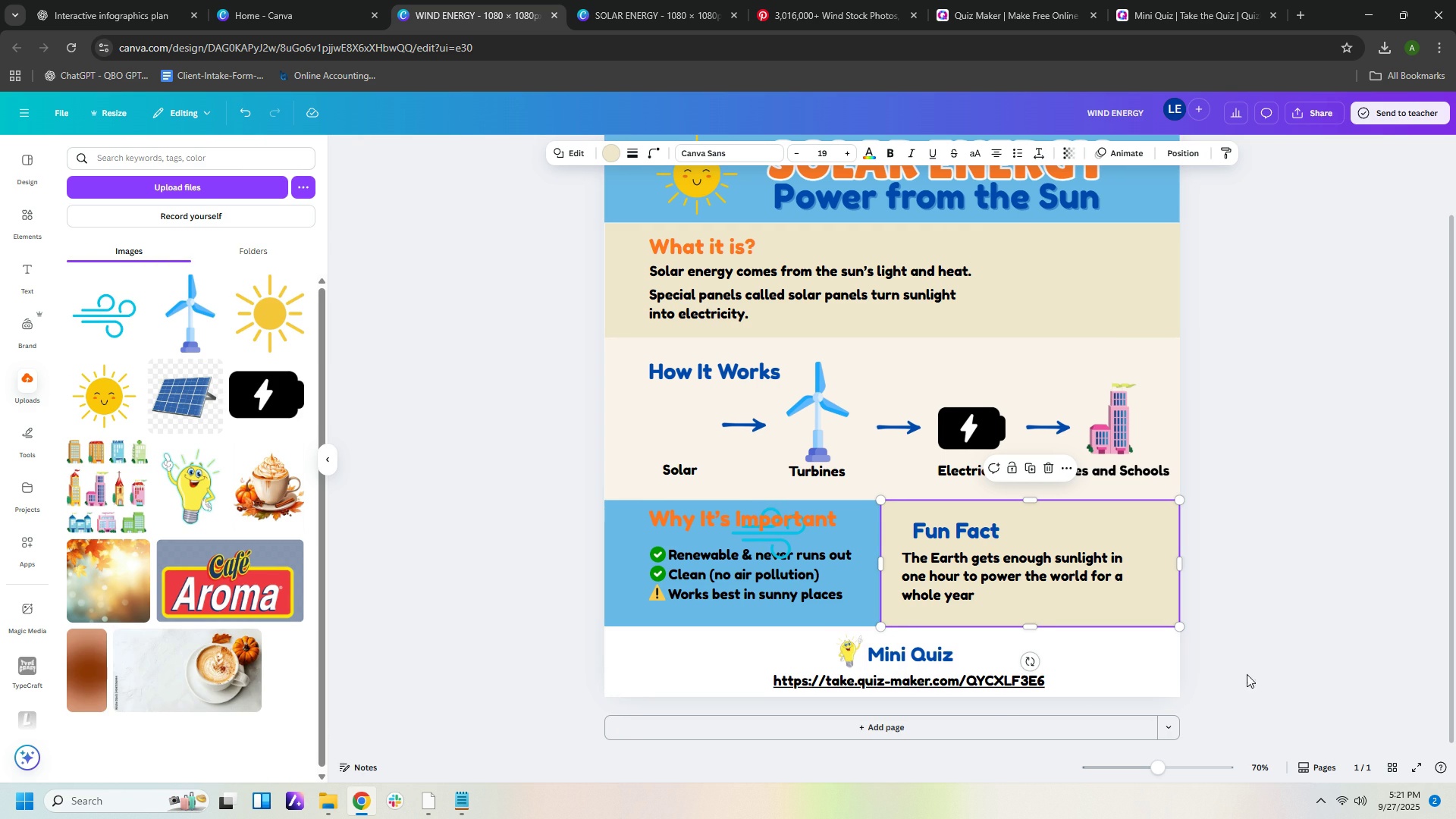 
scroll: coordinate [1303, 560], scroll_direction: up, amount: 1.0
 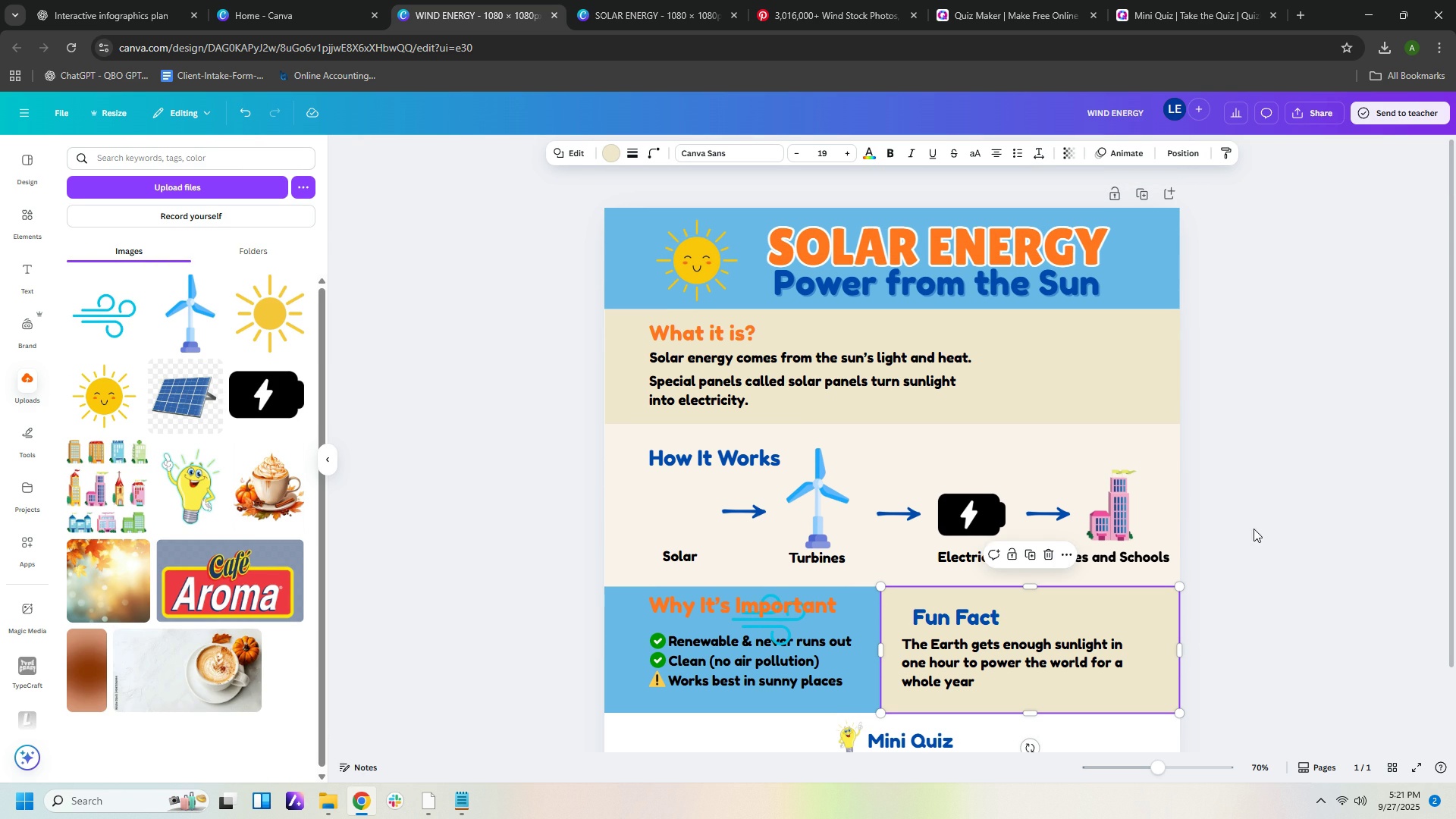 
left_click([1266, 537])
 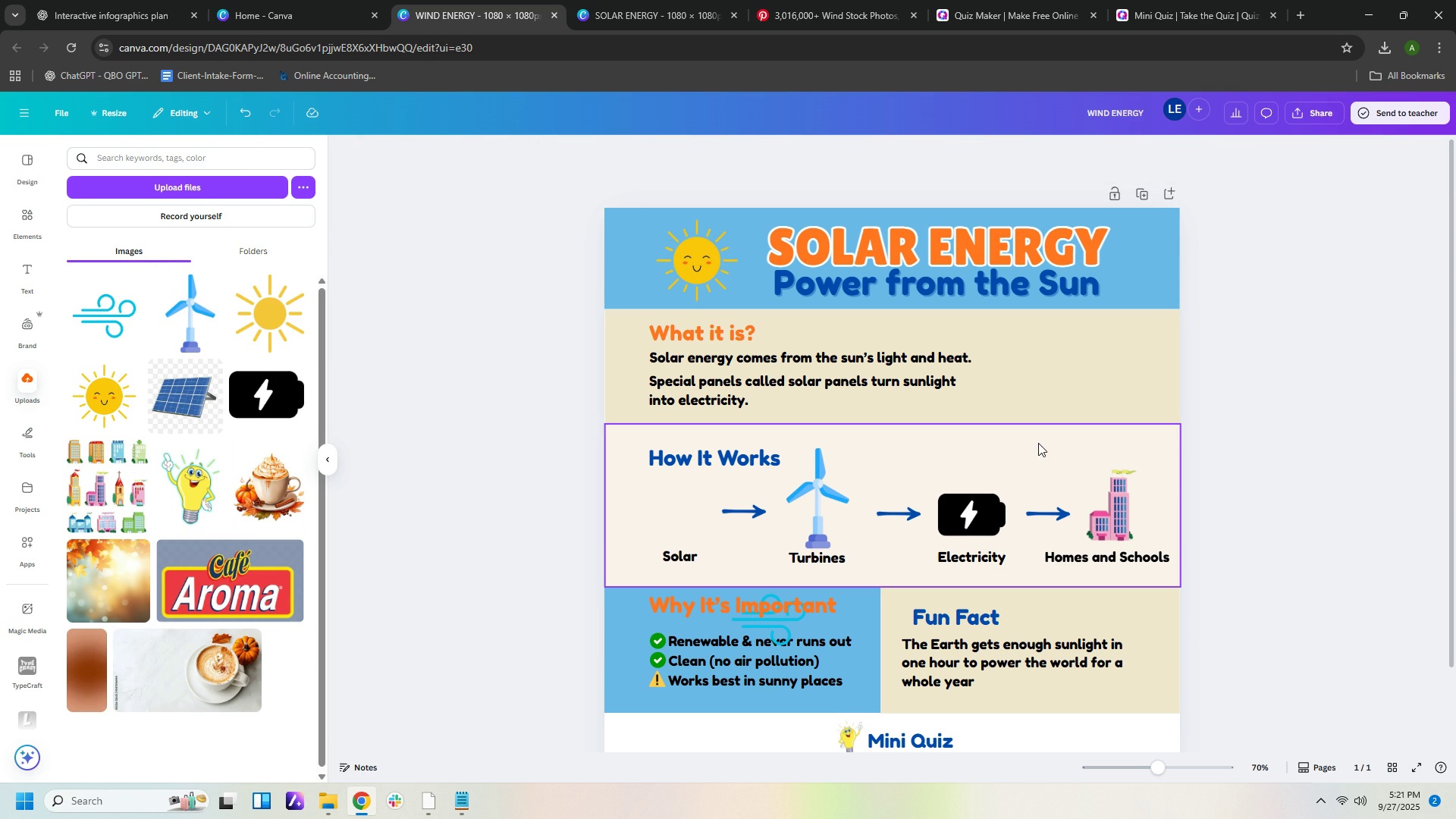 
left_click([1073, 399])
 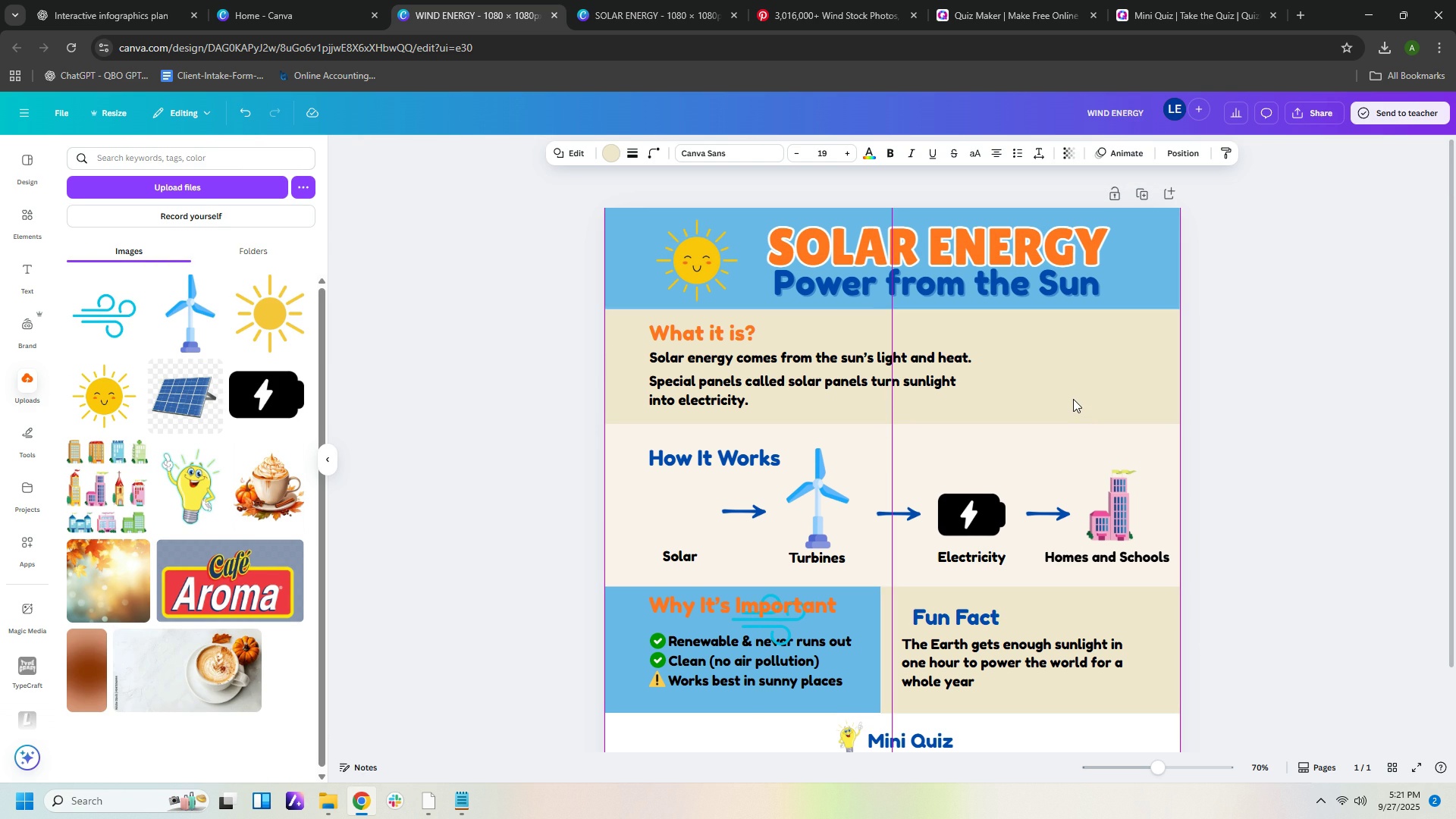 
key(ArrowLeft)
 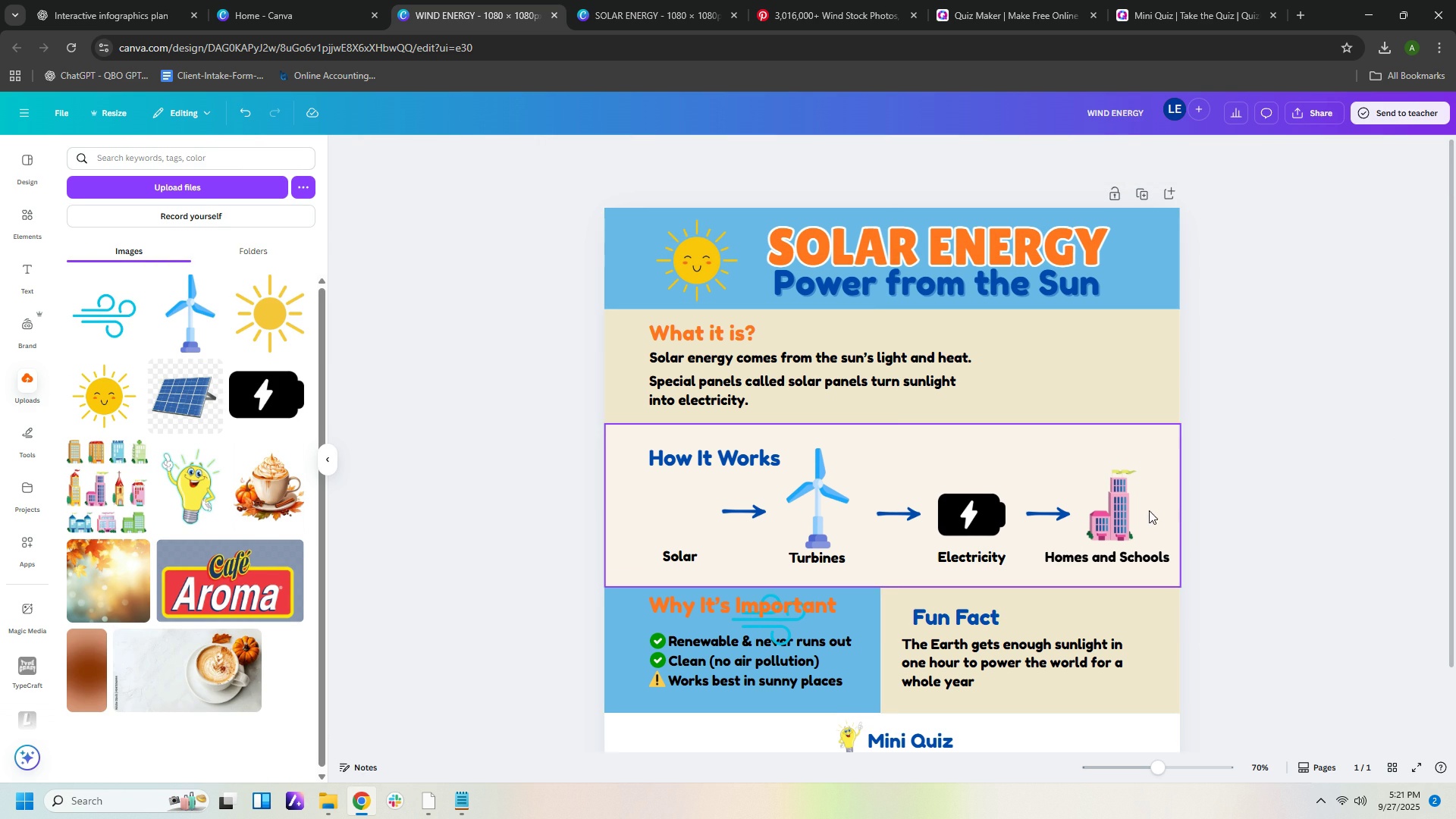 
left_click([1147, 463])
 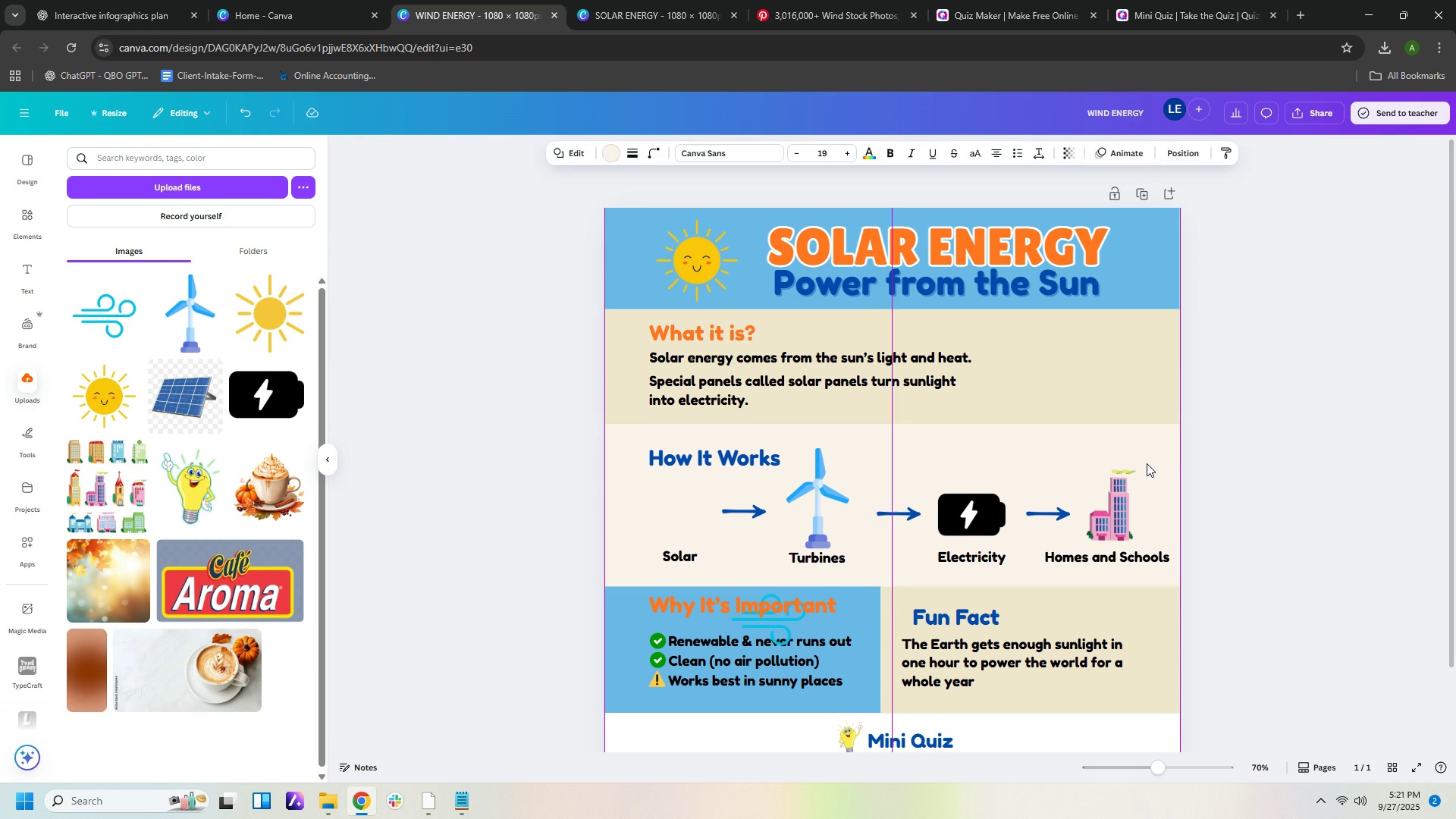 
key(ArrowLeft)
 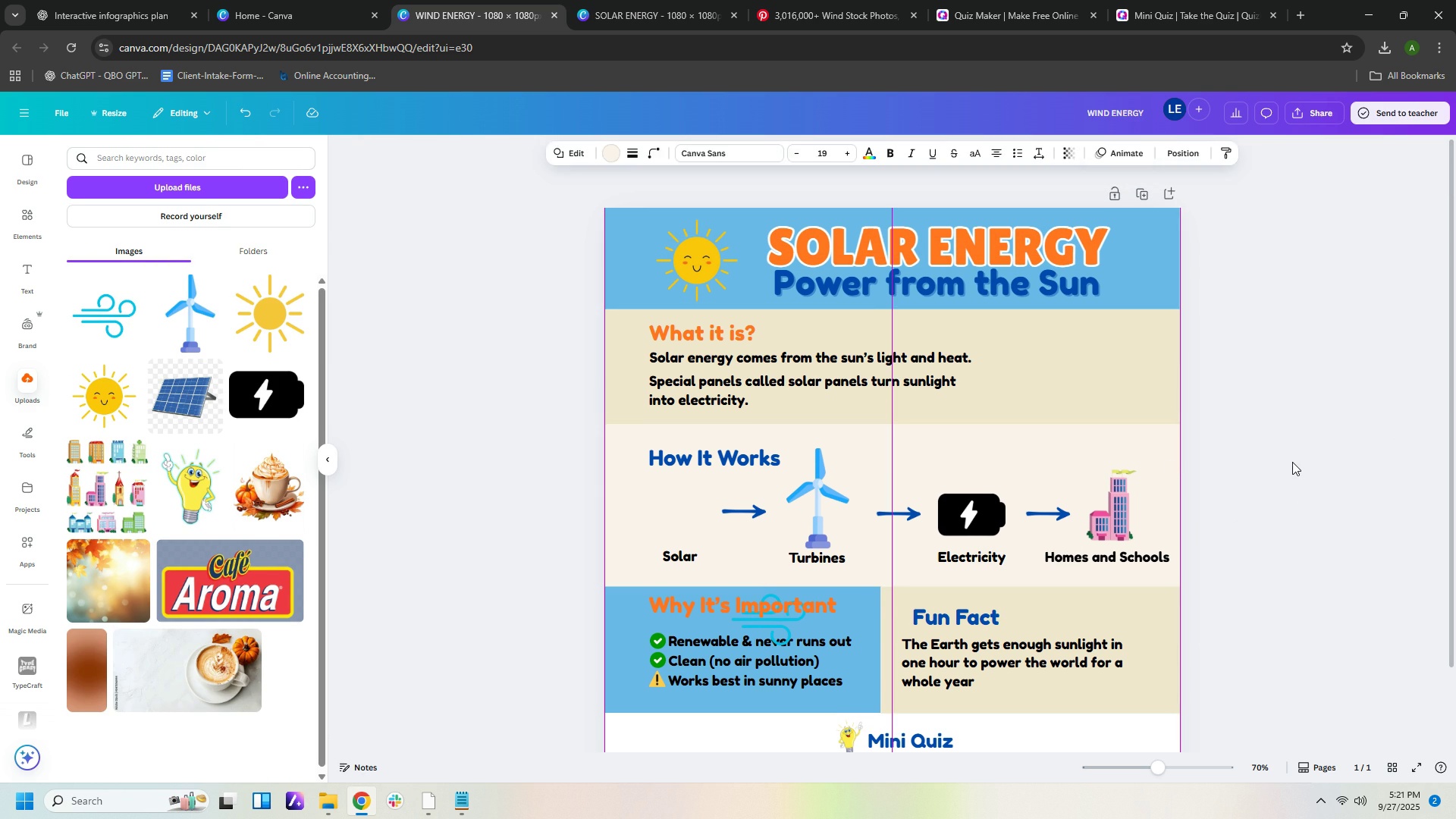 
left_click([1292, 462])
 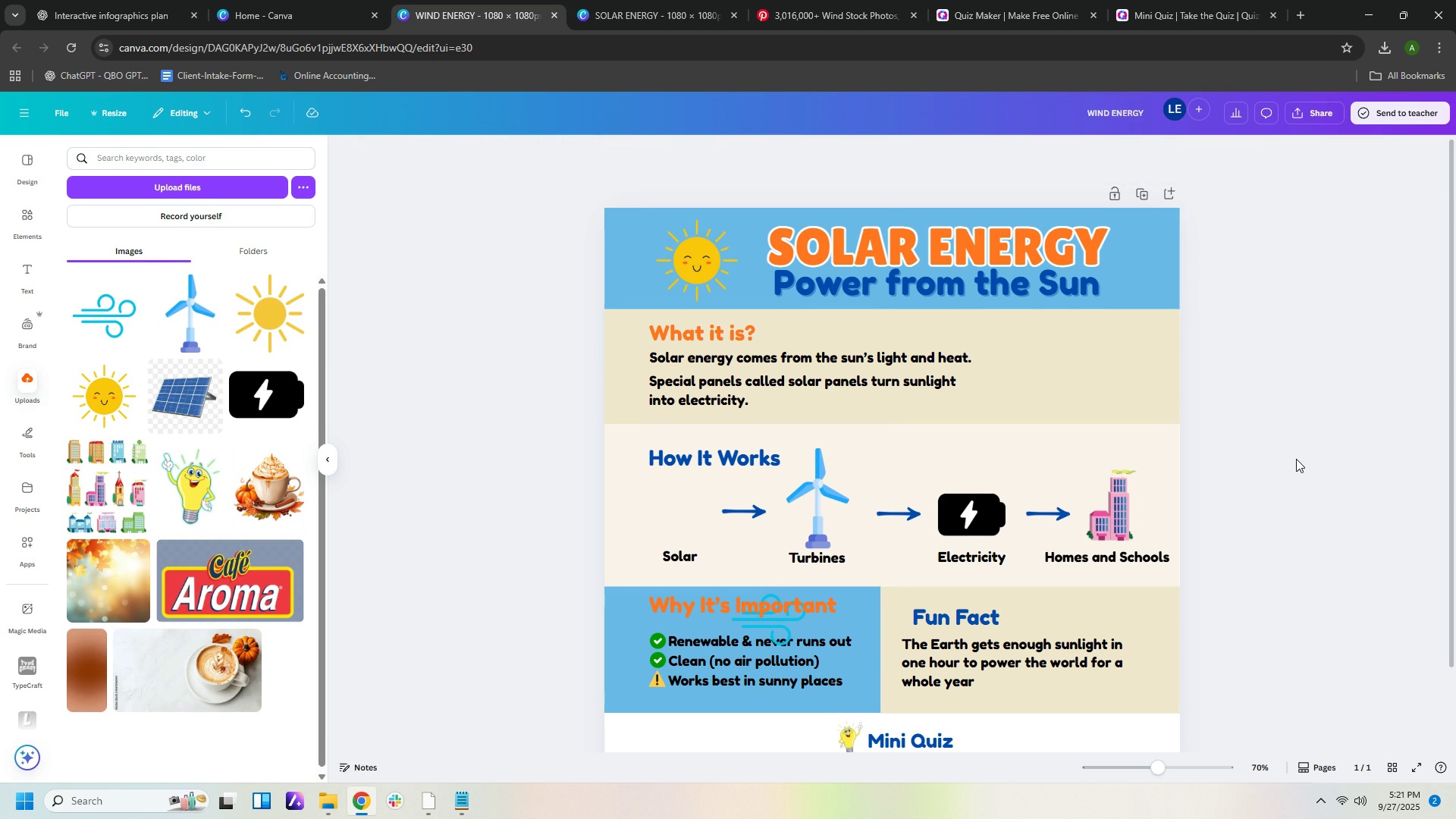 
scroll: coordinate [1307, 455], scroll_direction: down, amount: 5.0
 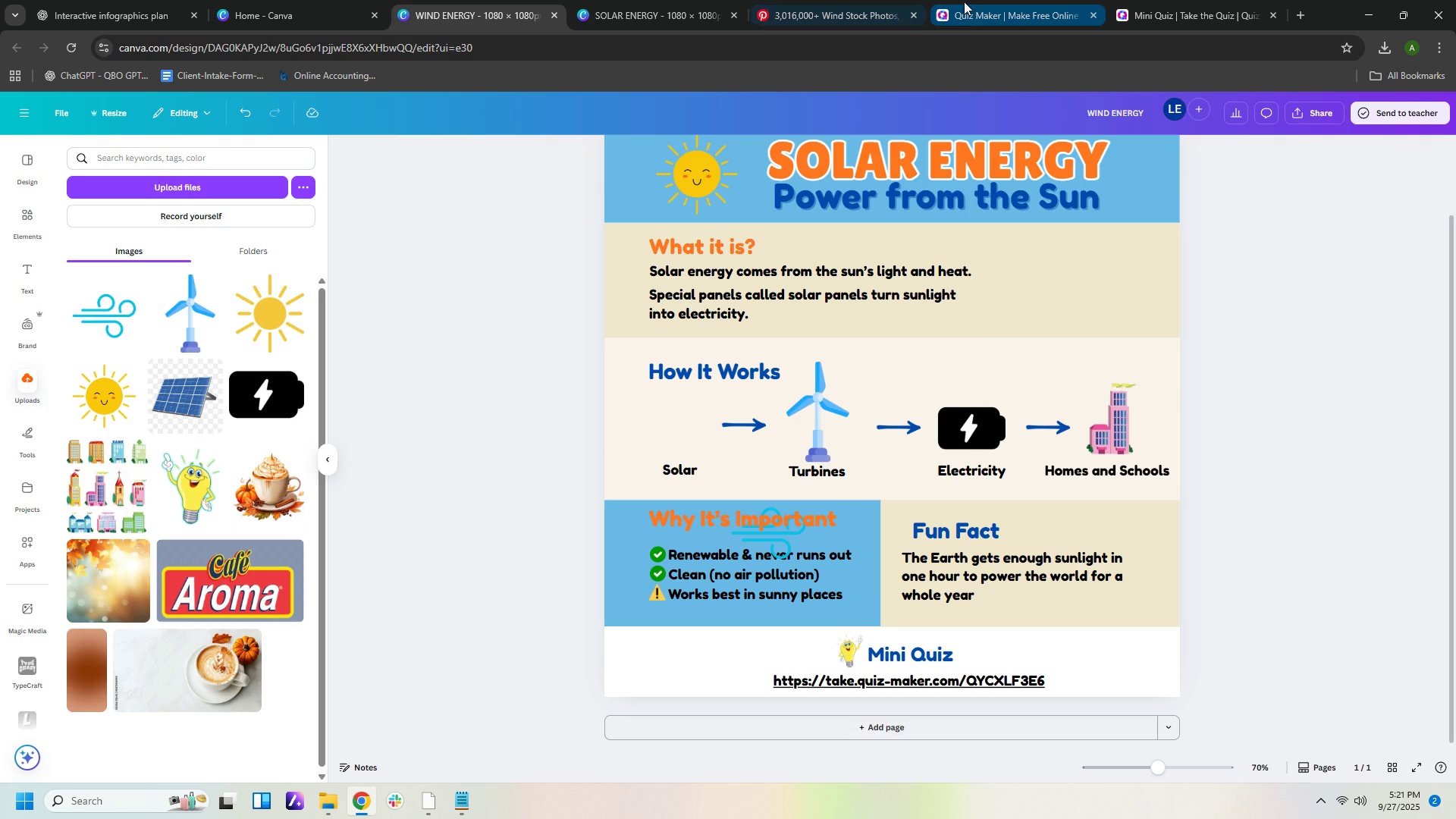 
left_click([971, 9])
 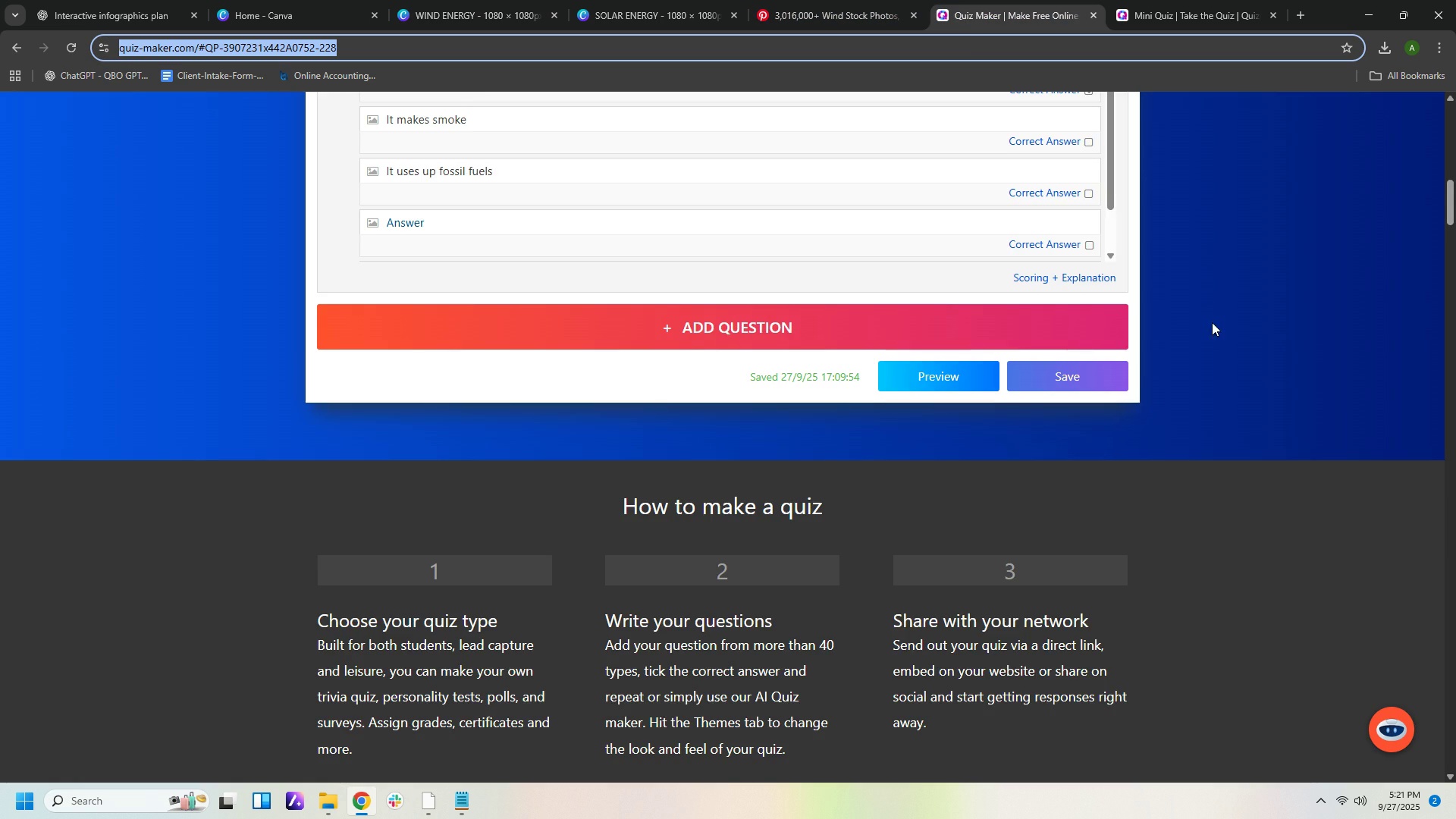 
scroll: coordinate [1231, 303], scroll_direction: up, amount: 21.0
 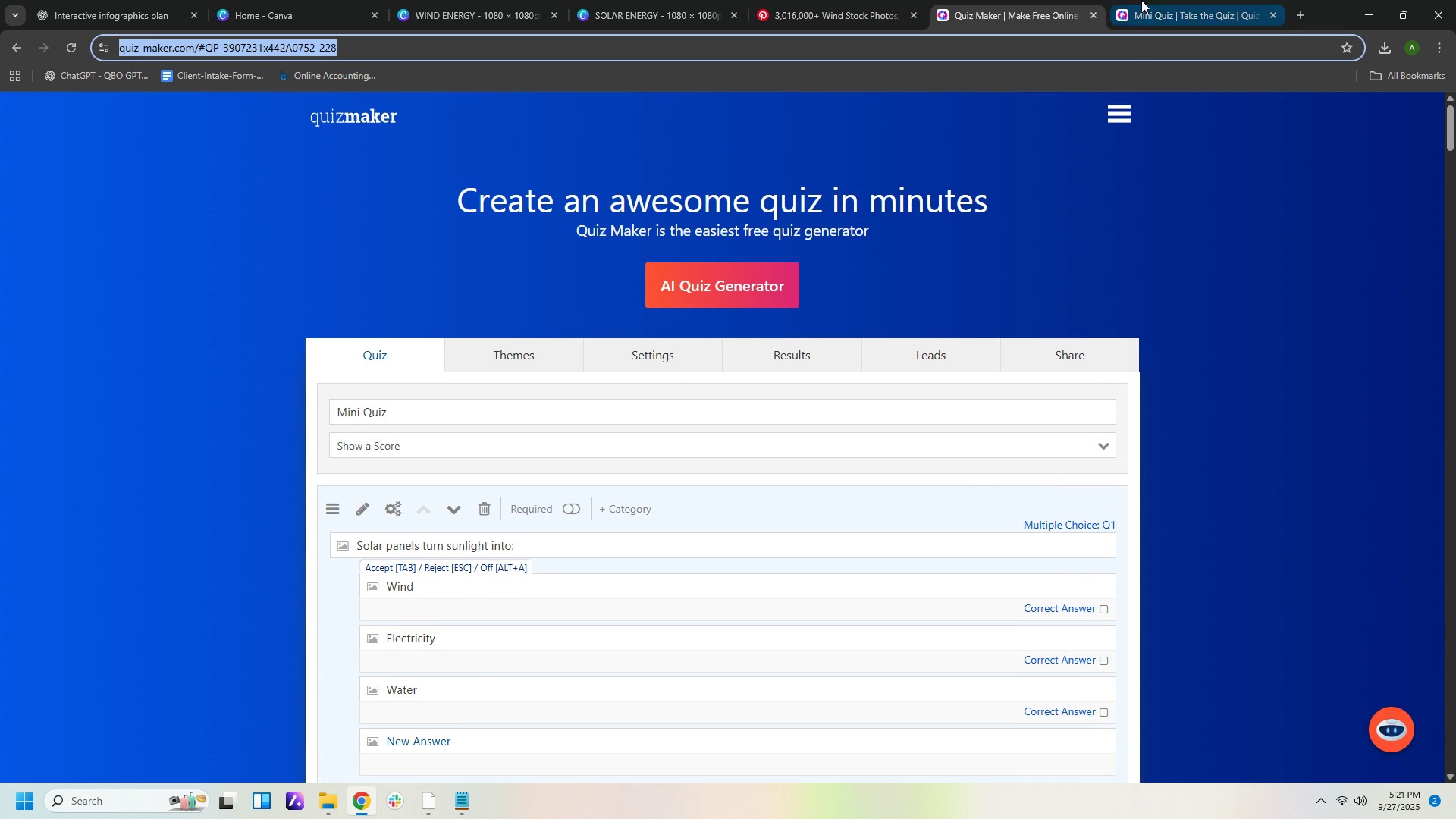 
left_click([1164, 11])
 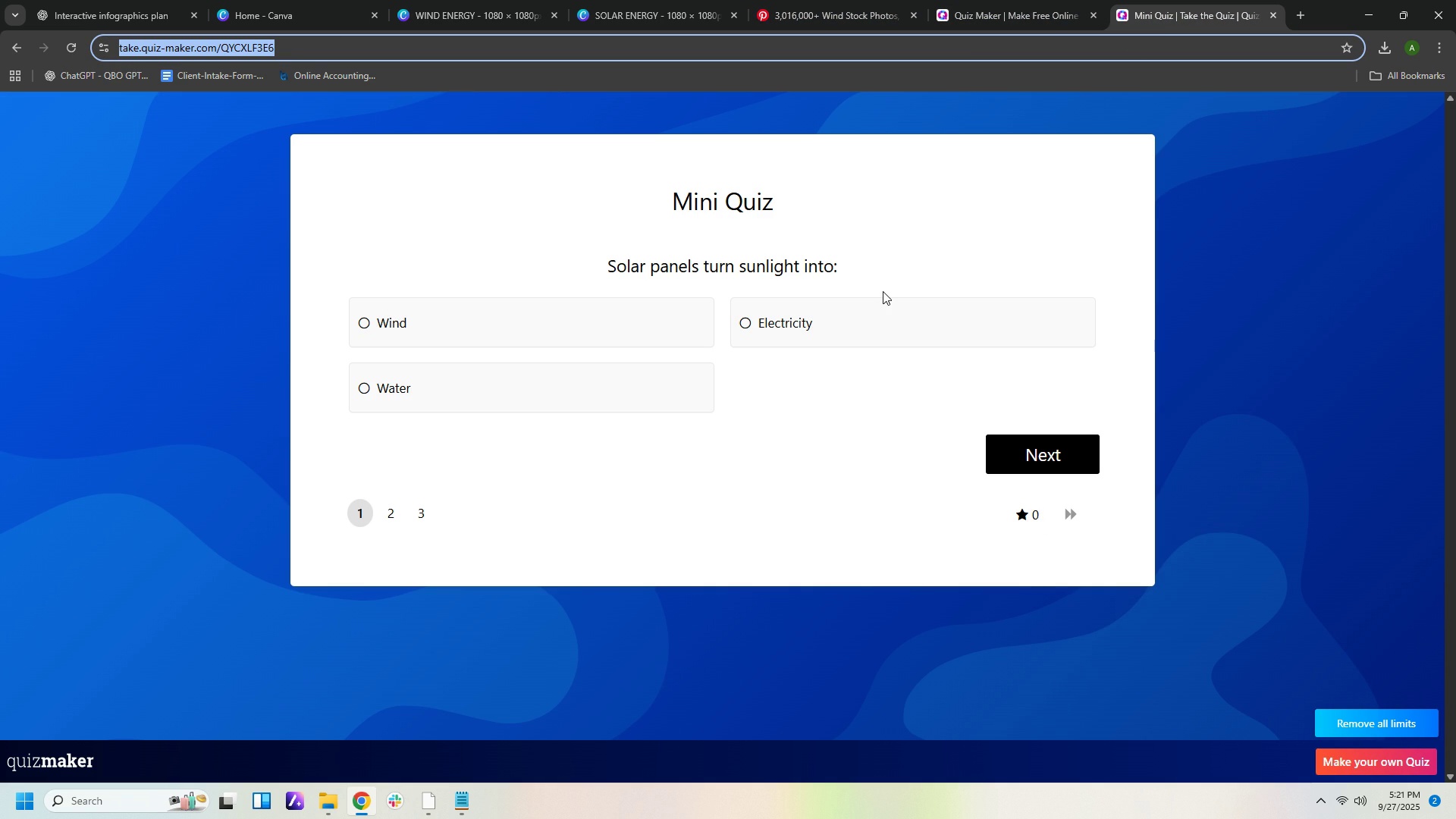 
scroll: coordinate [883, 291], scroll_direction: up, amount: 2.0
 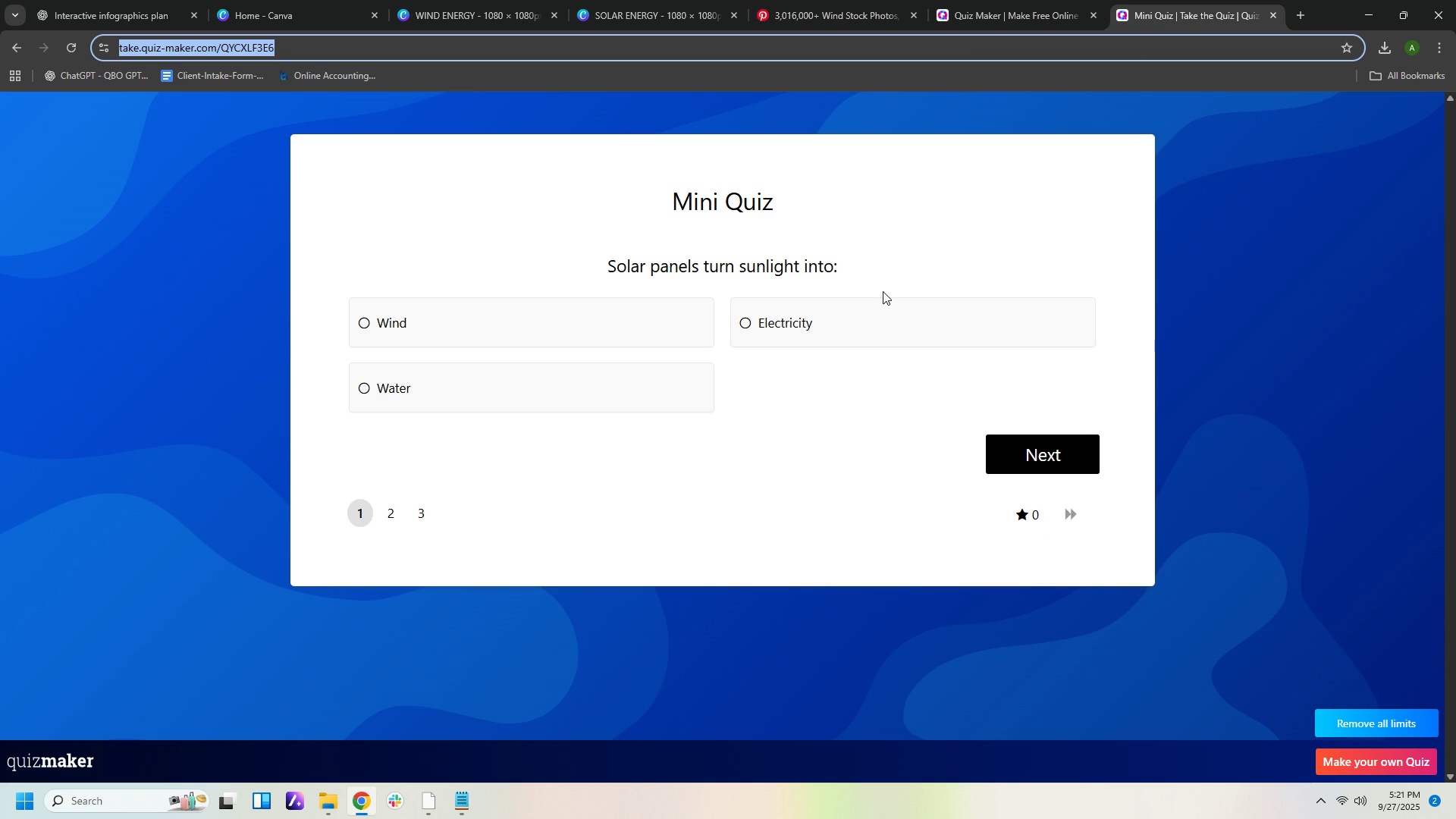 
scroll: coordinate [883, 291], scroll_direction: down, amount: 1.0
 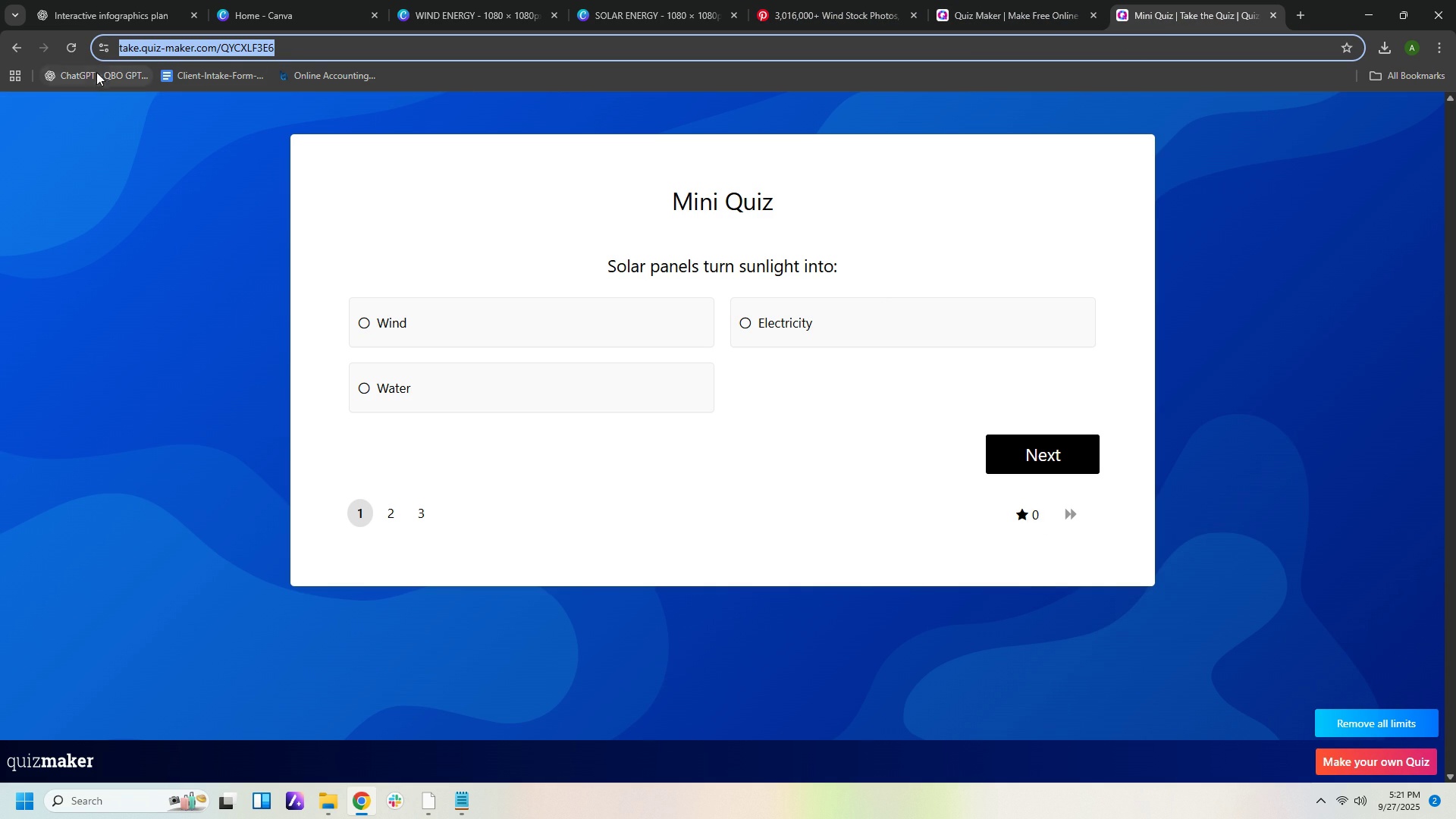 
left_click([65, 49])
 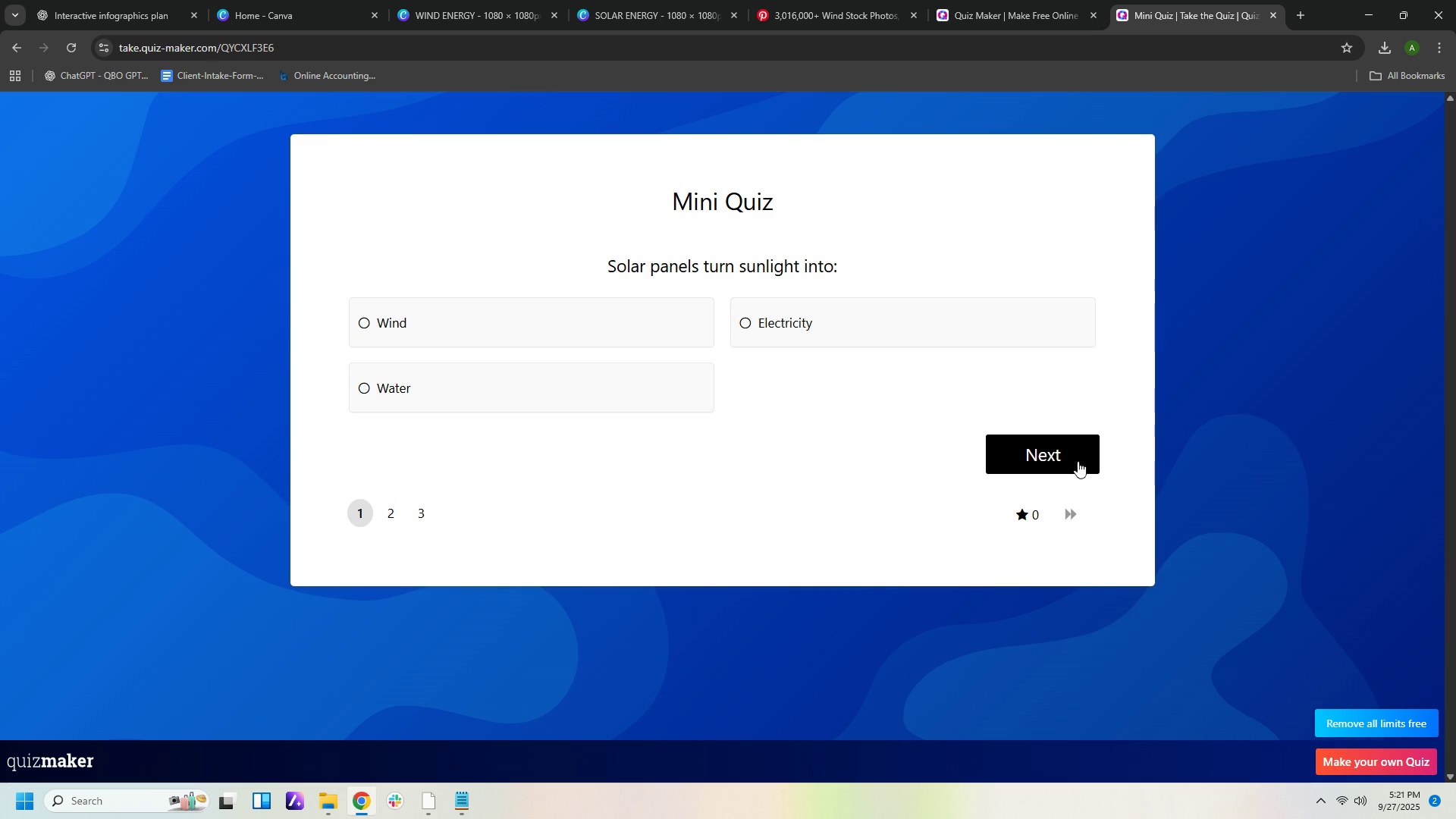 
wait(7.01)
 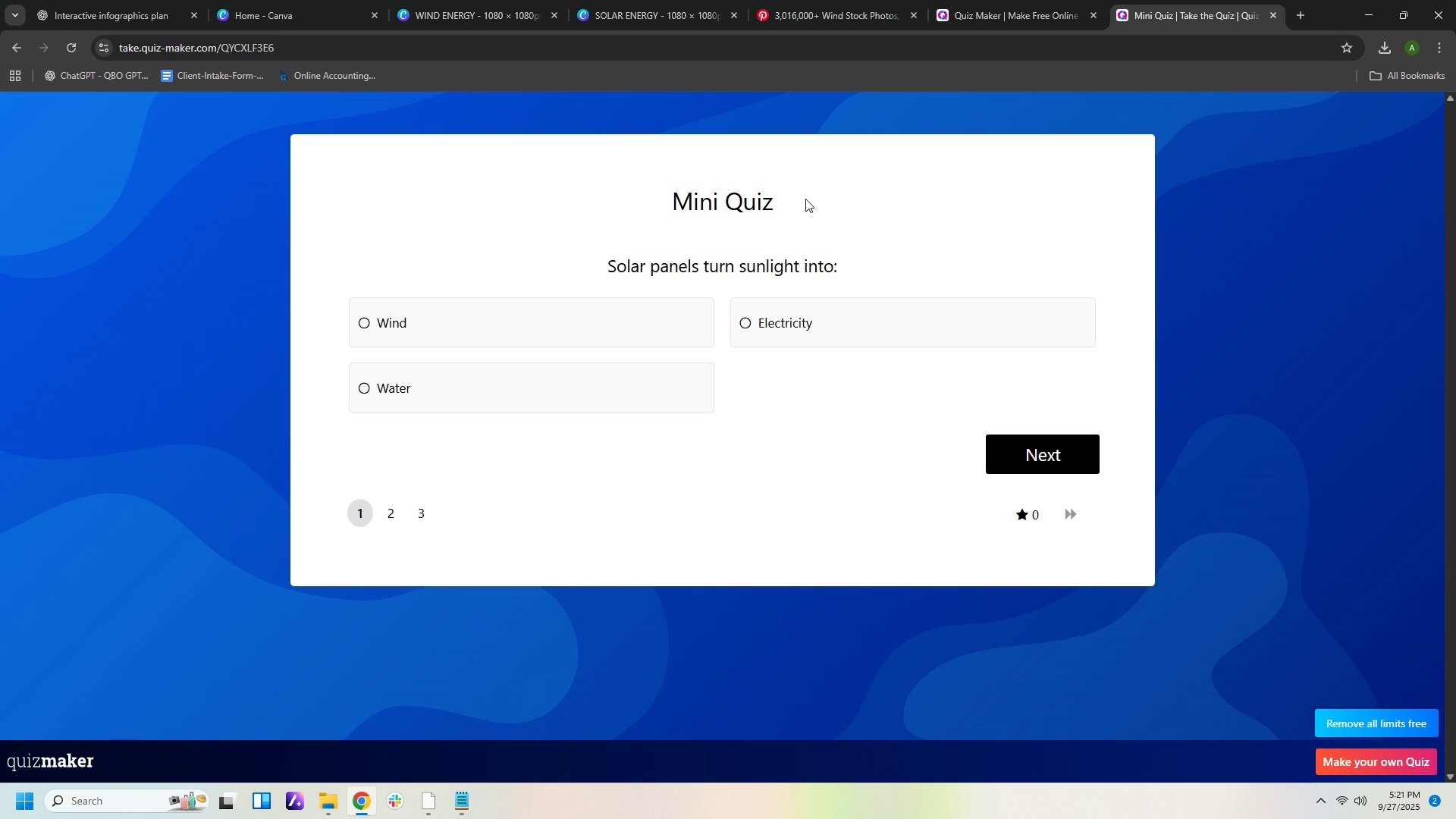 
left_click([460, 319])
 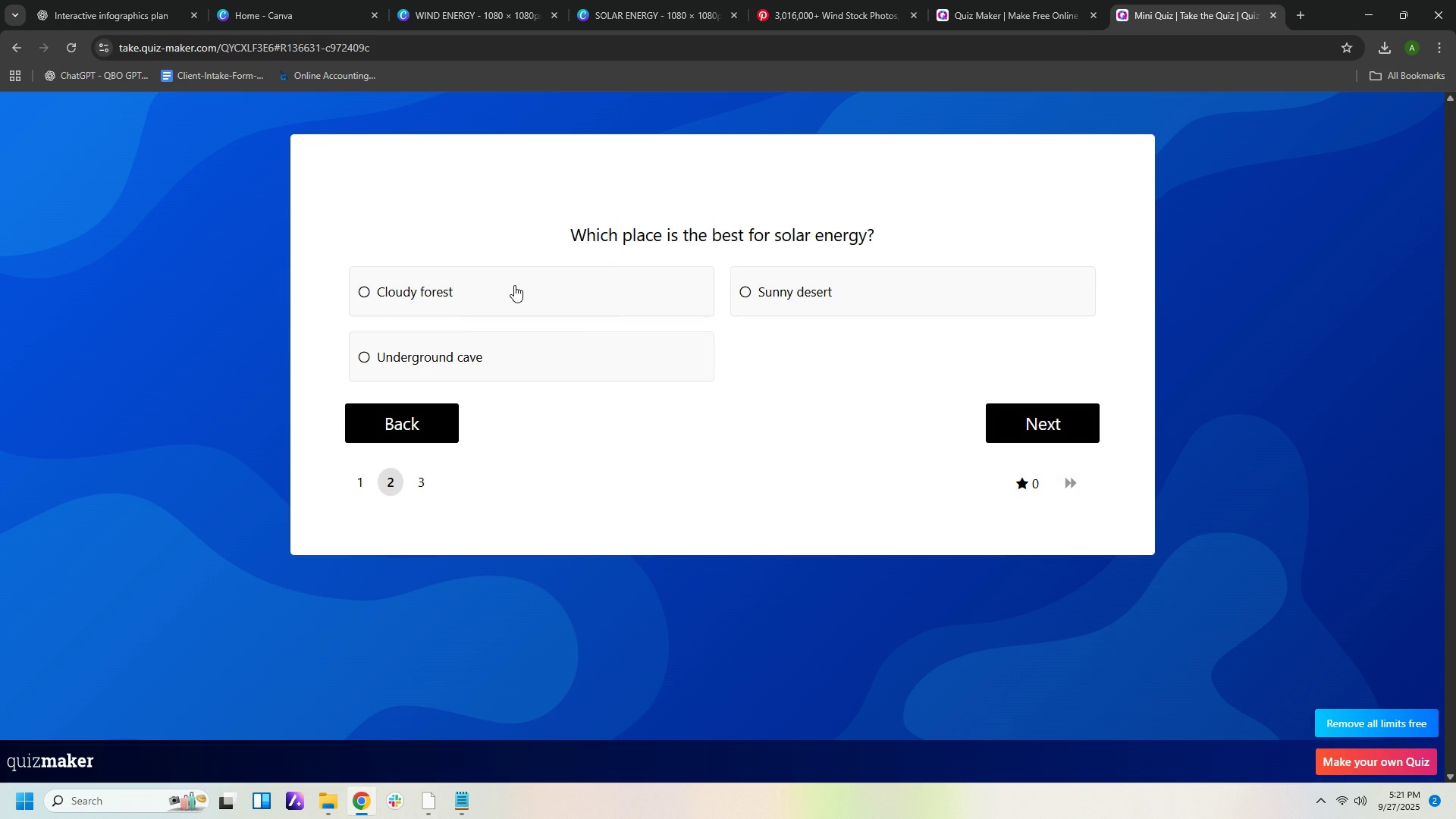 
left_click([515, 284])
 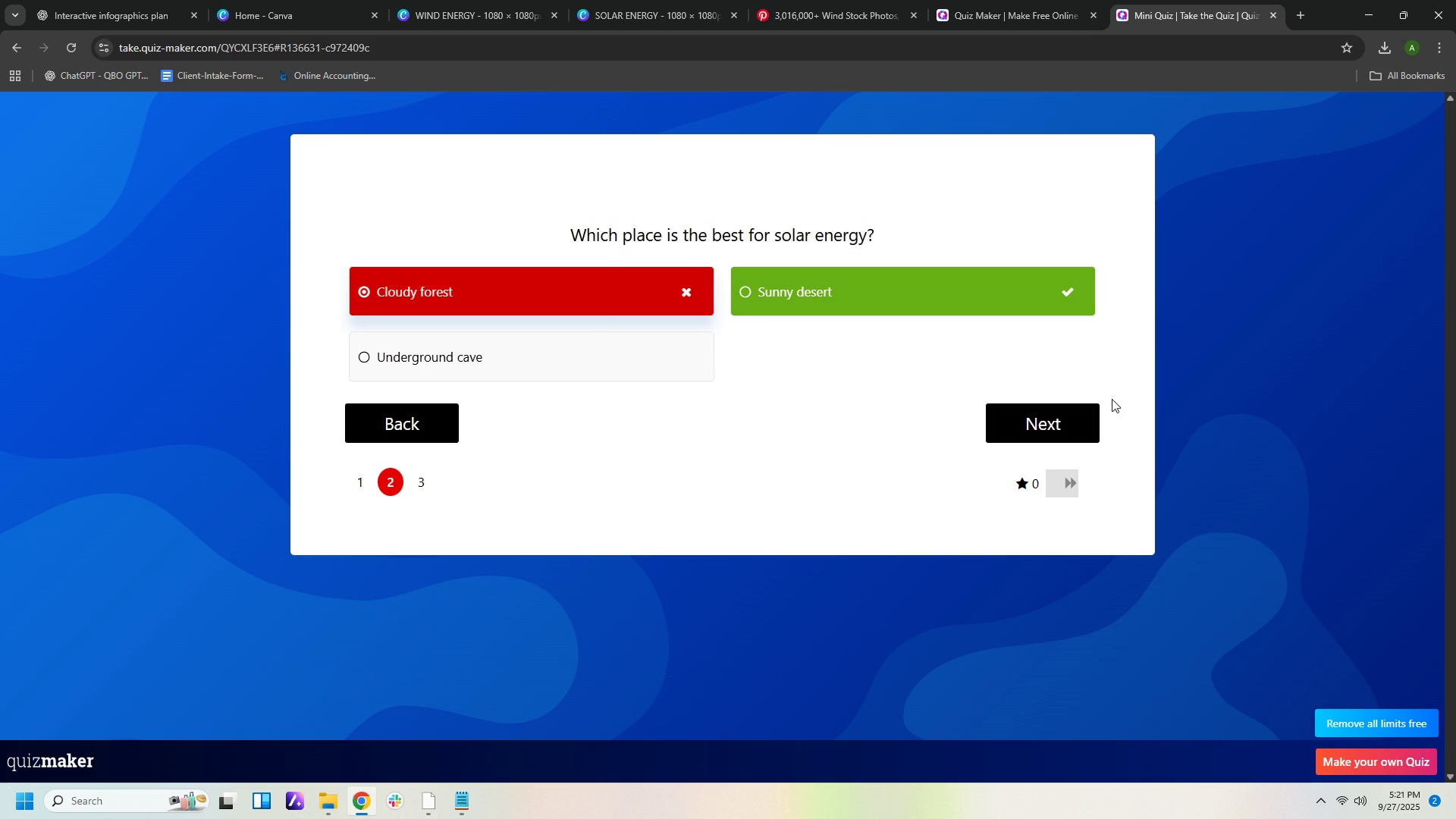 
left_click([1081, 425])
 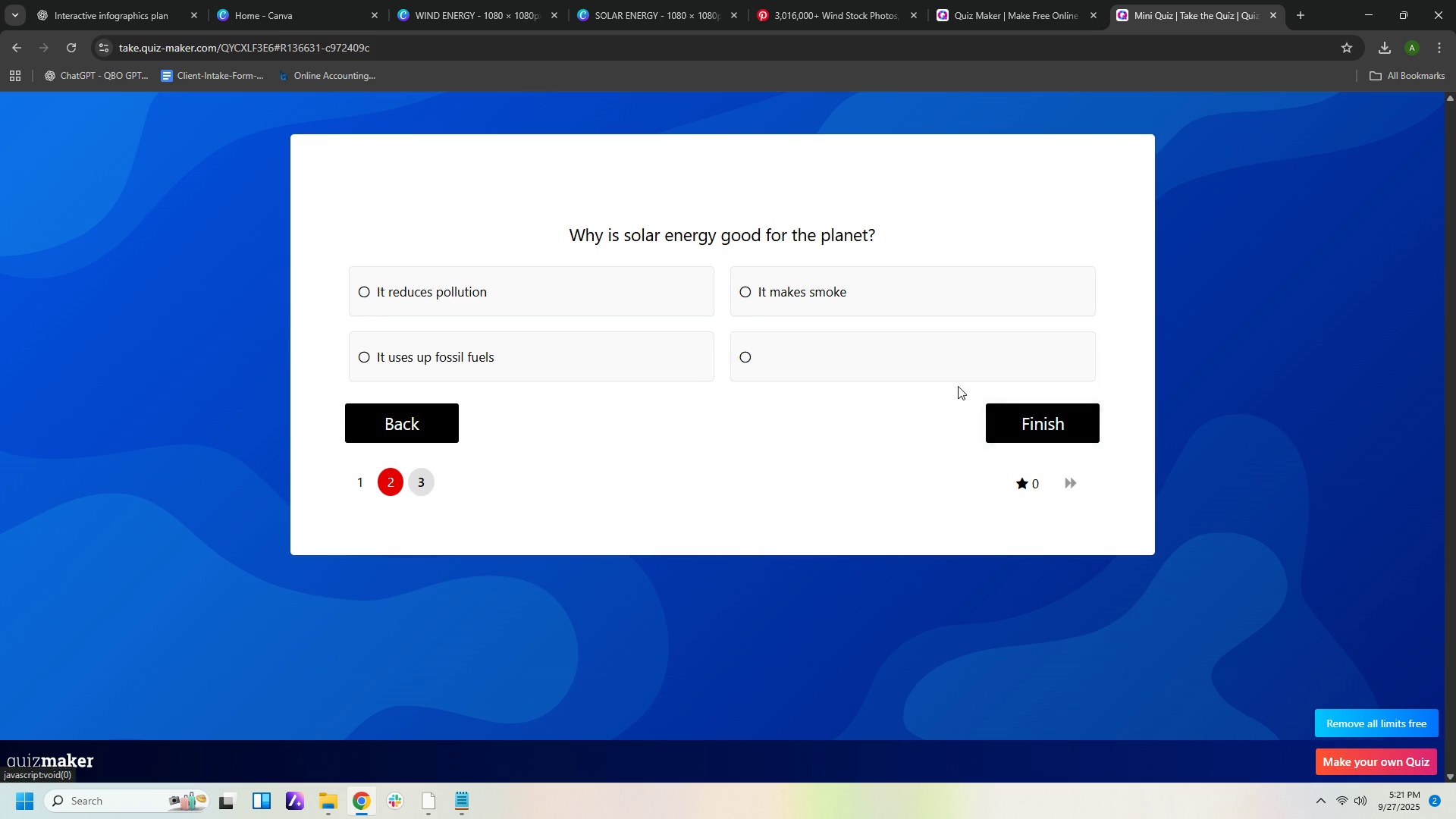 
left_click([952, 370])
 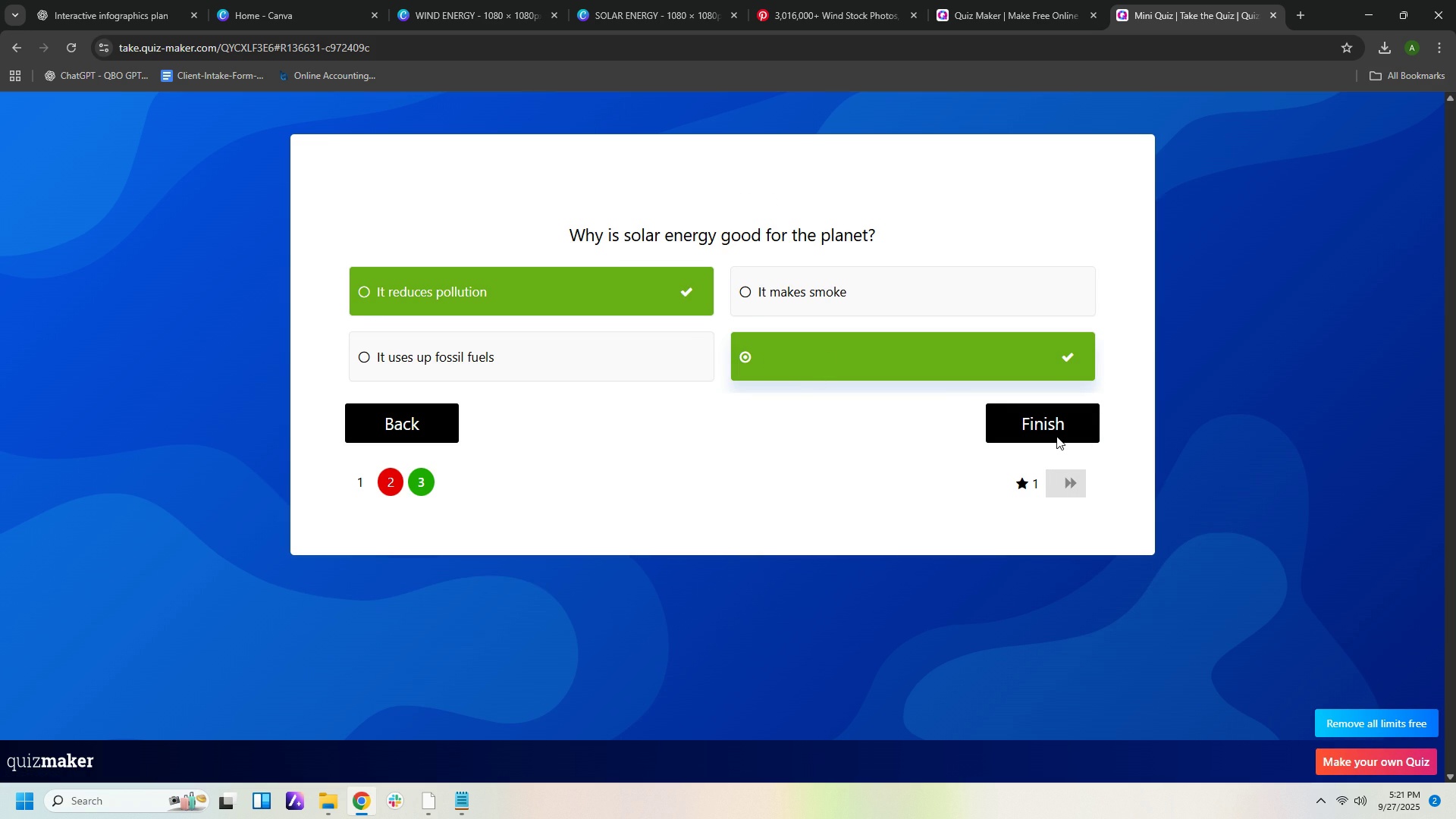 
left_click([1056, 436])
 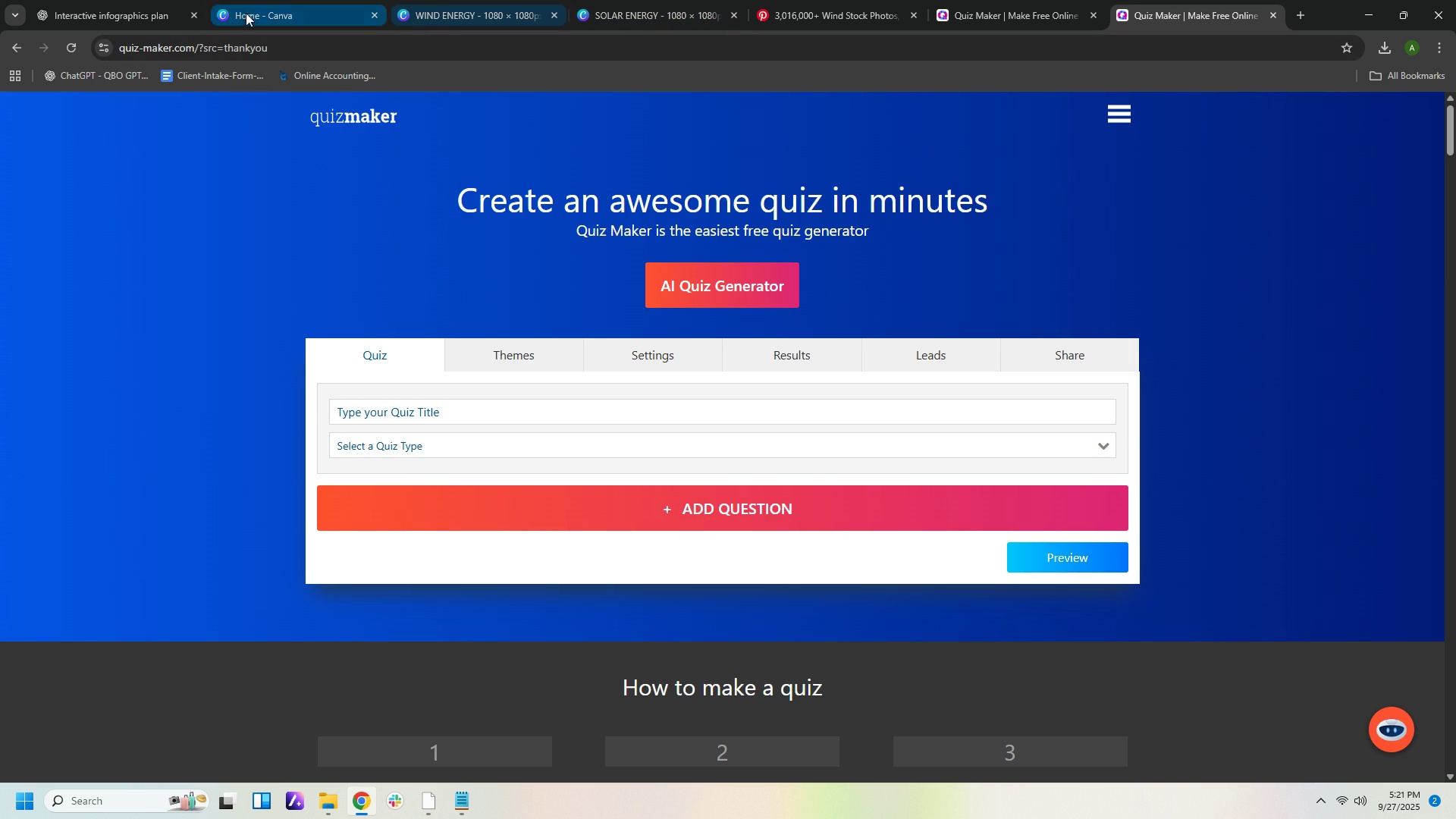 
wait(7.16)
 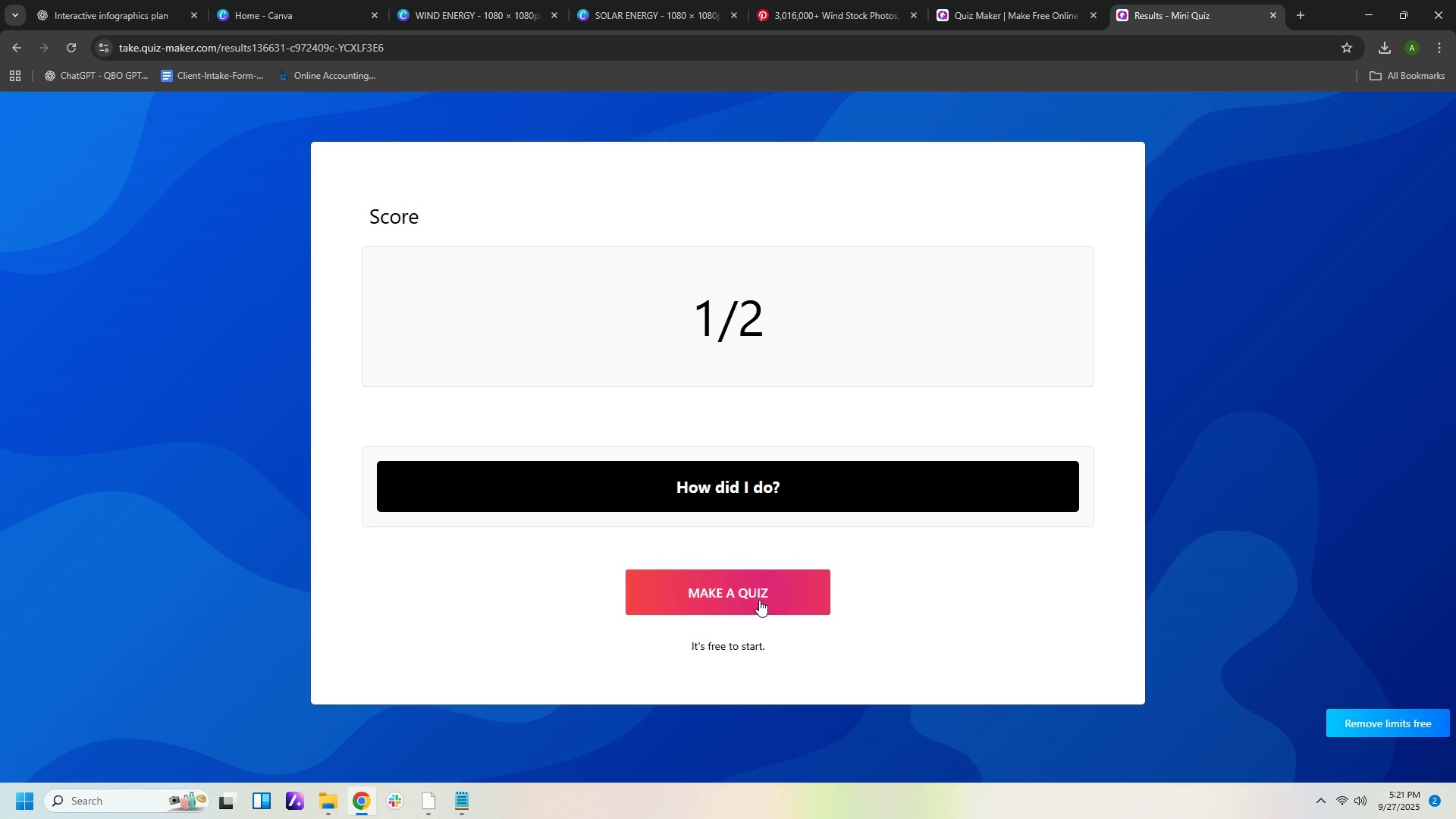 
left_click([1094, 359])
 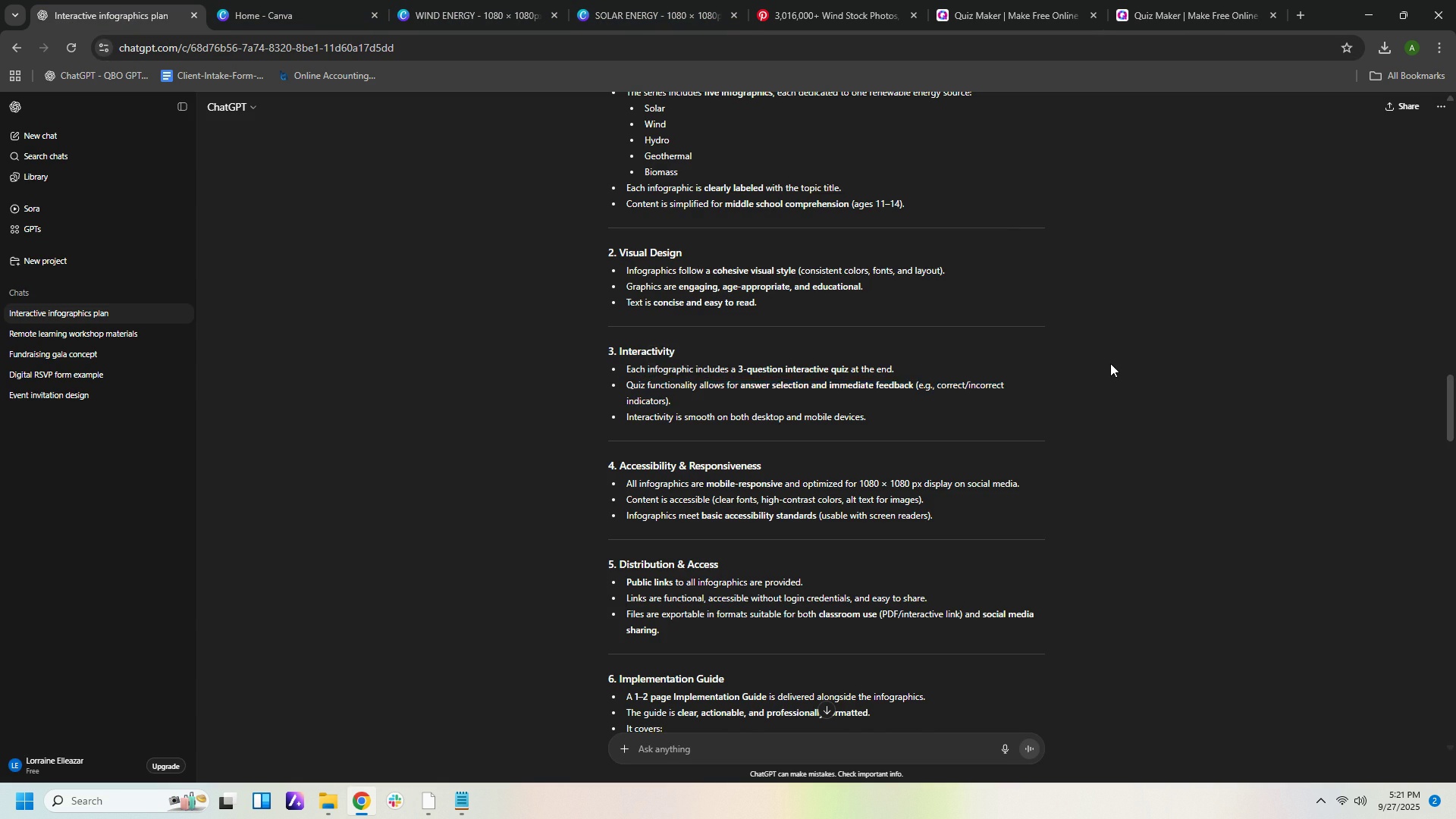 
scroll: coordinate [1217, 535], scroll_direction: down, amount: 34.0